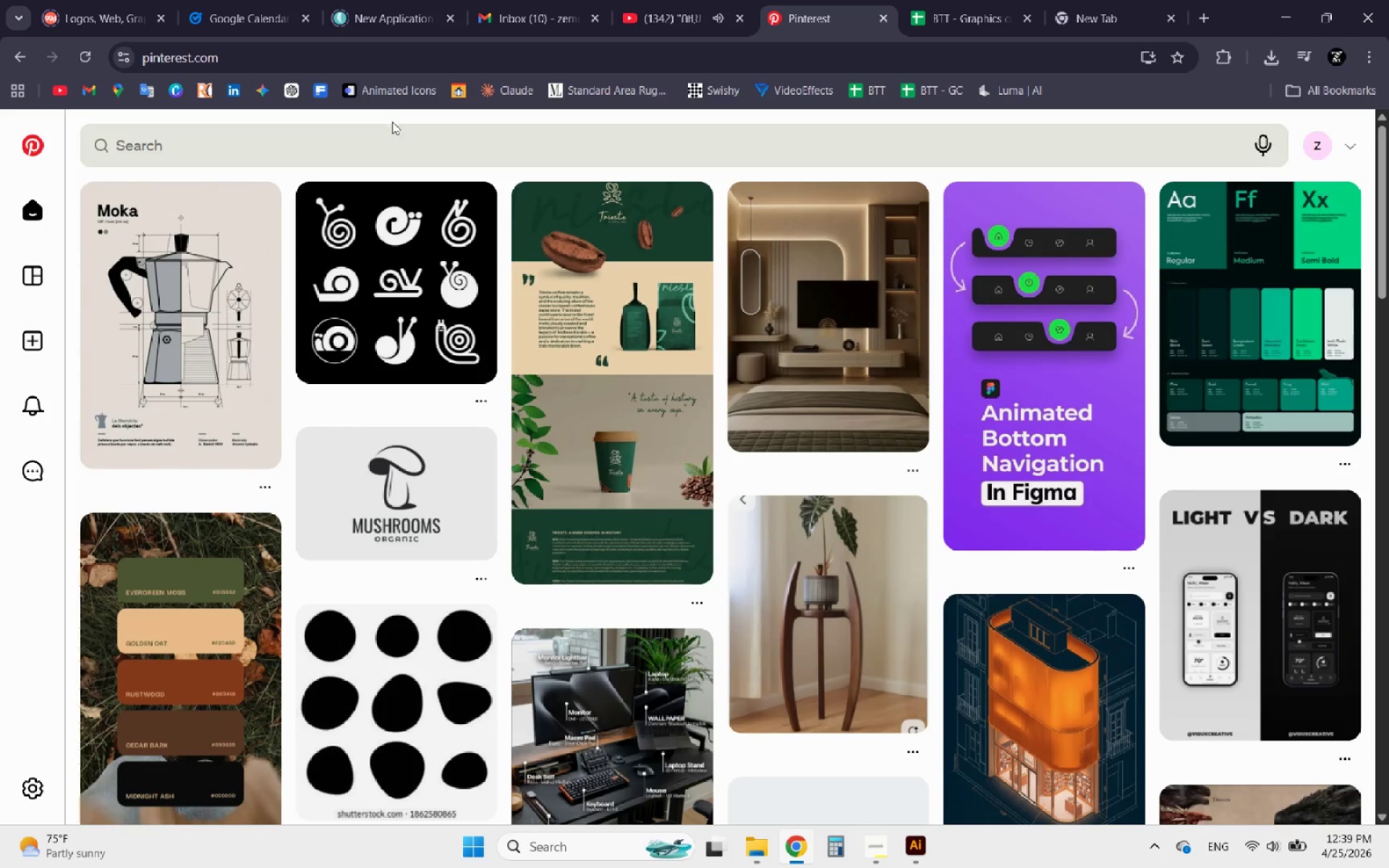 
left_click([336, 153])
 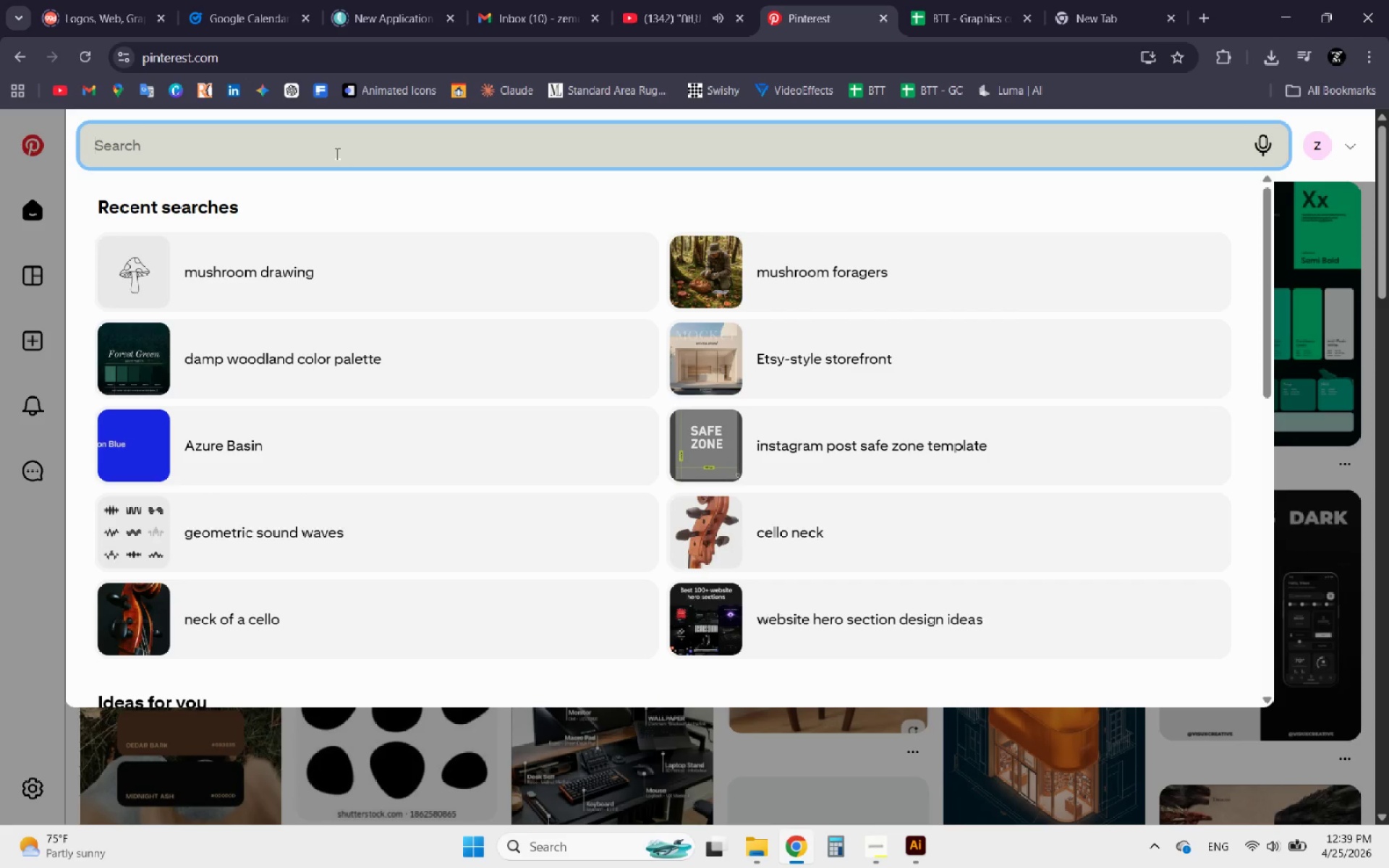 
type(soi)
key(Backspace)
type(cial)
 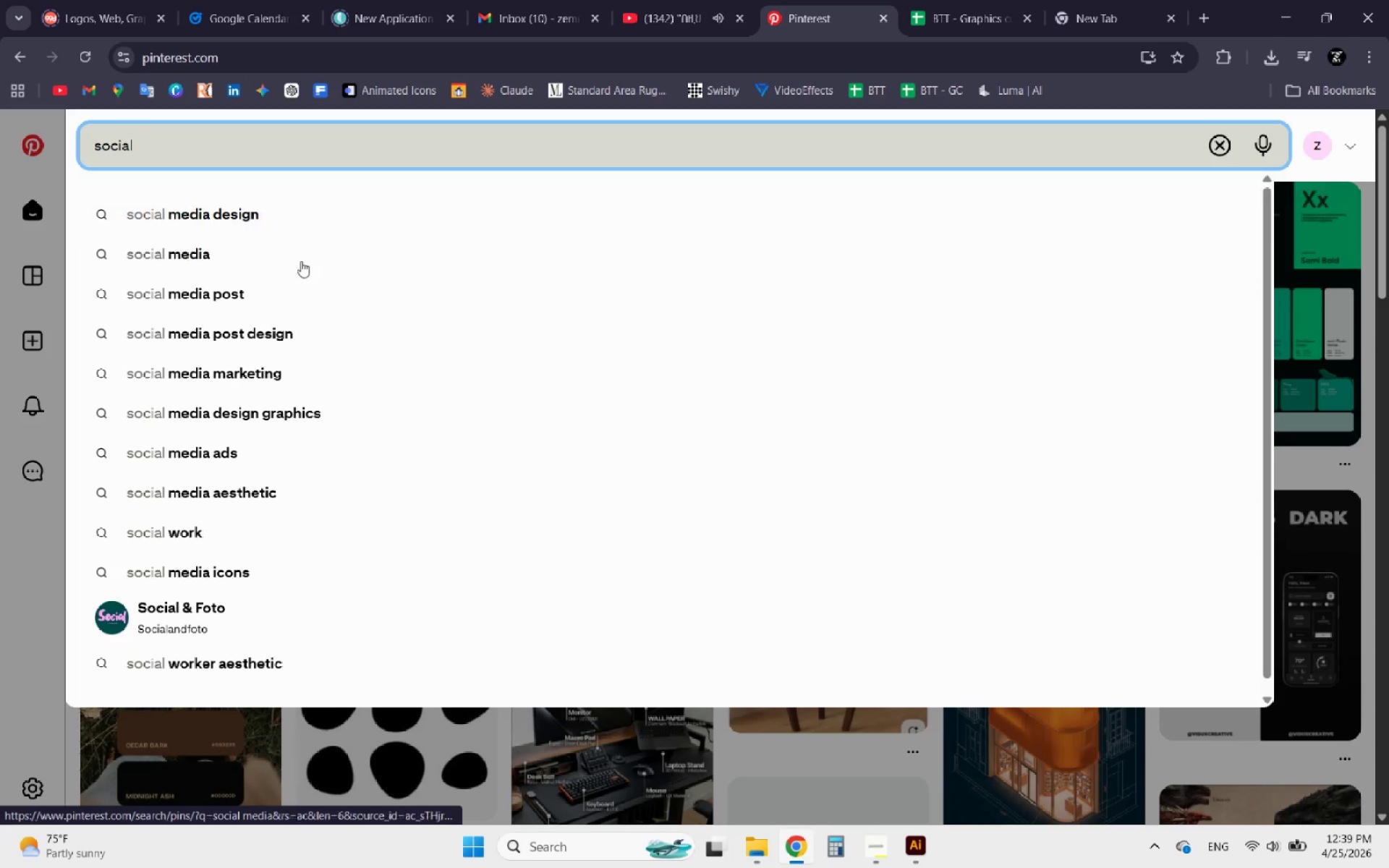 
left_click([286, 333])
 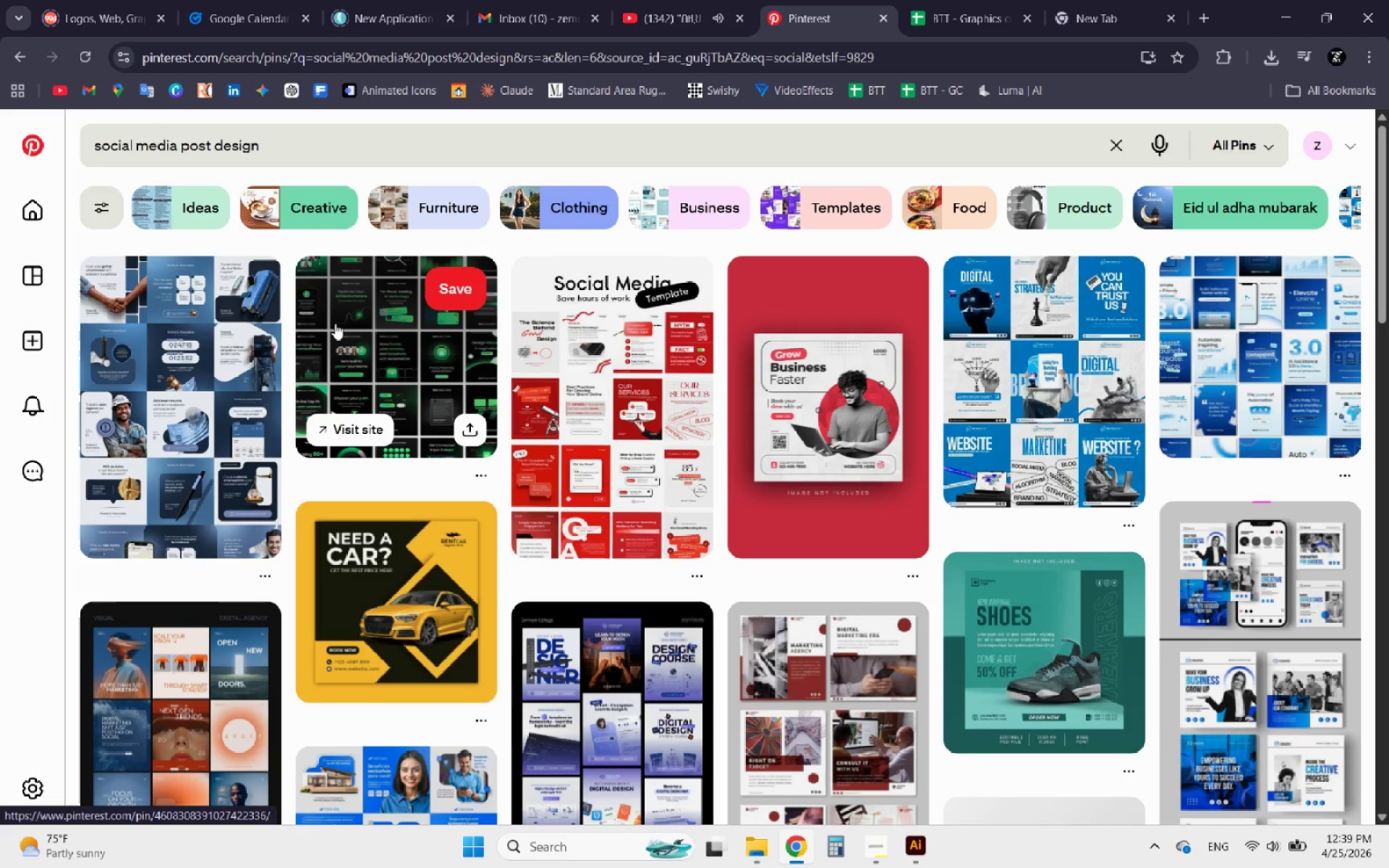 
wait(13.61)
 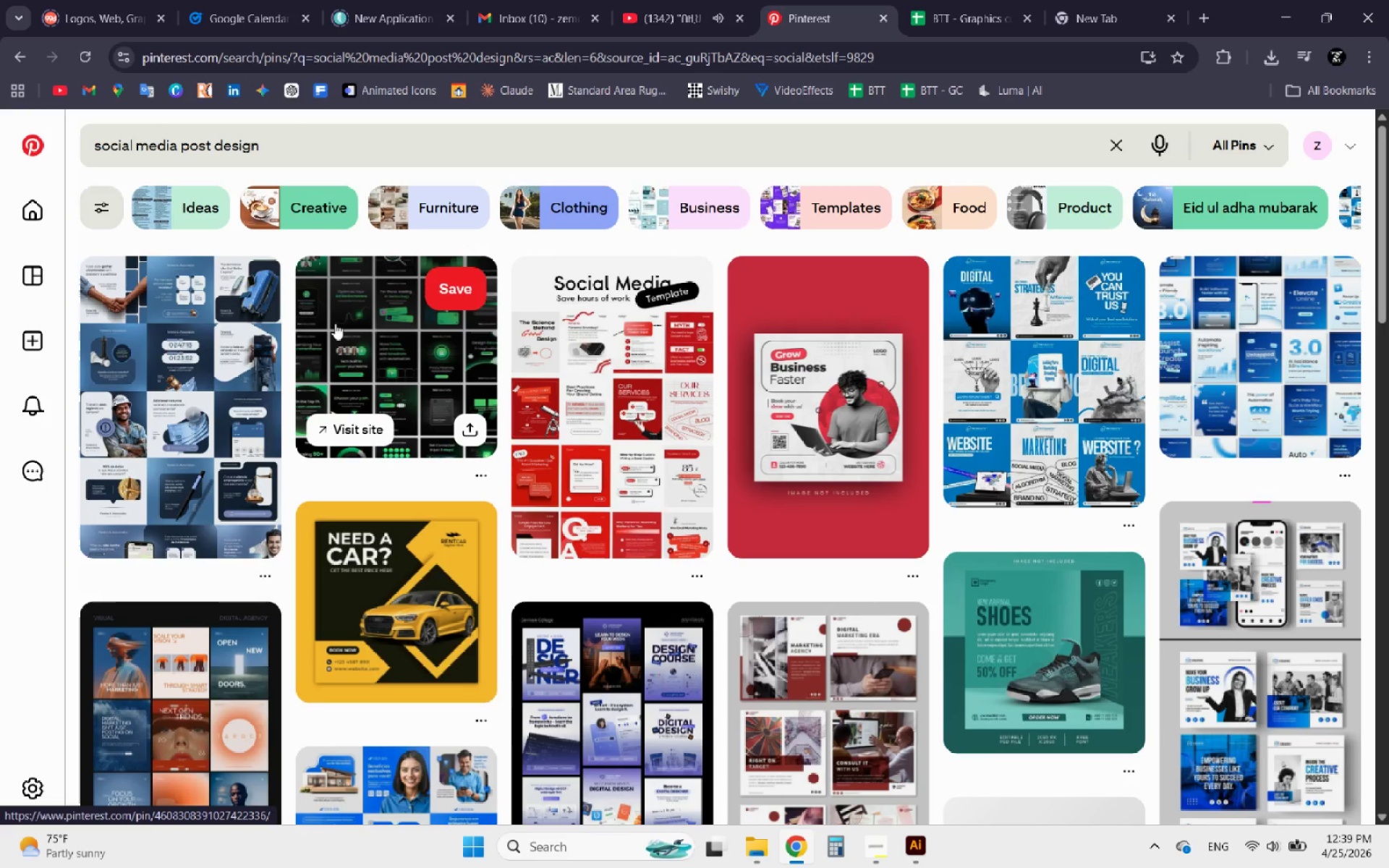 
left_click([1226, 692])
 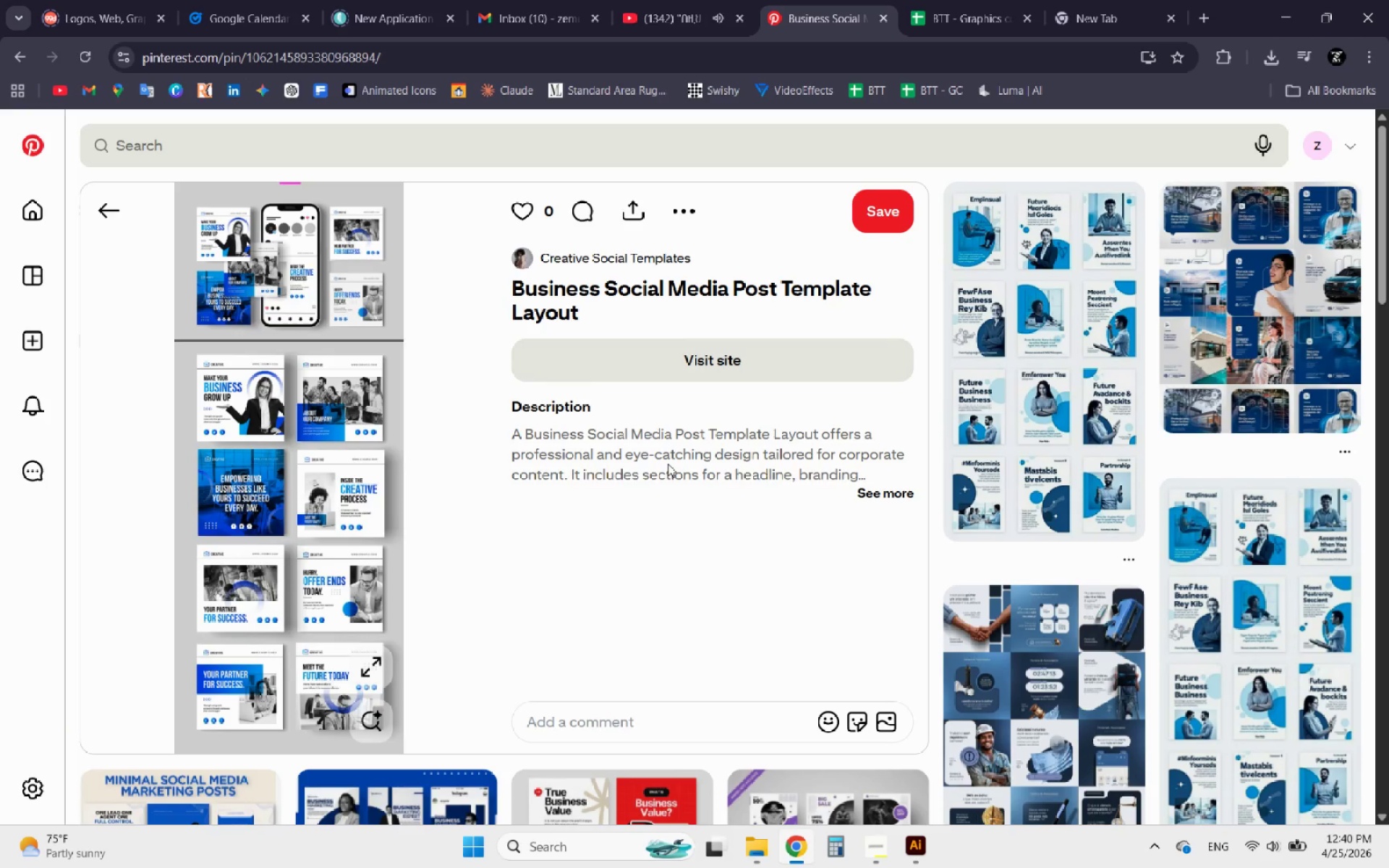 
wait(13.17)
 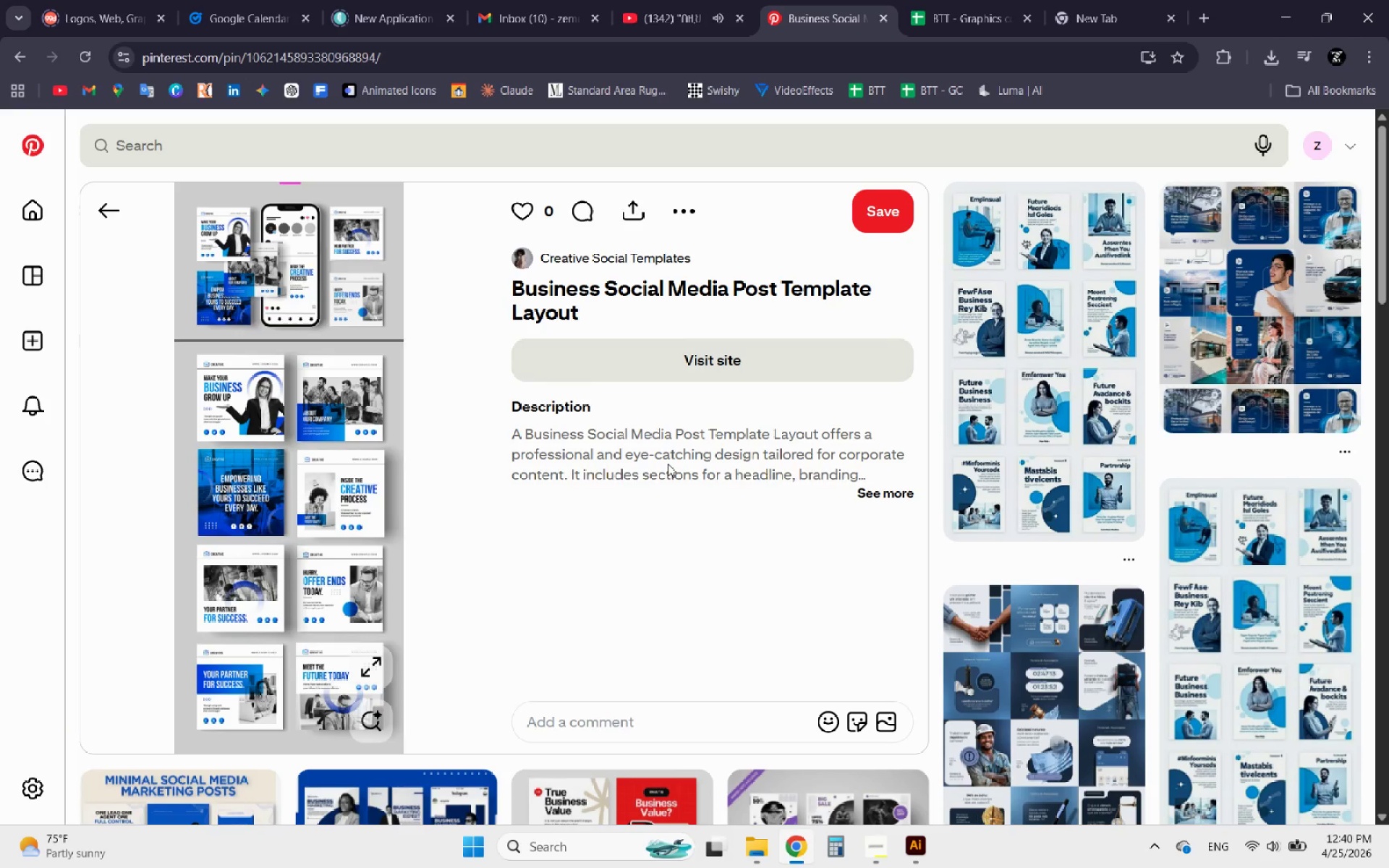 
right_click([281, 520])
 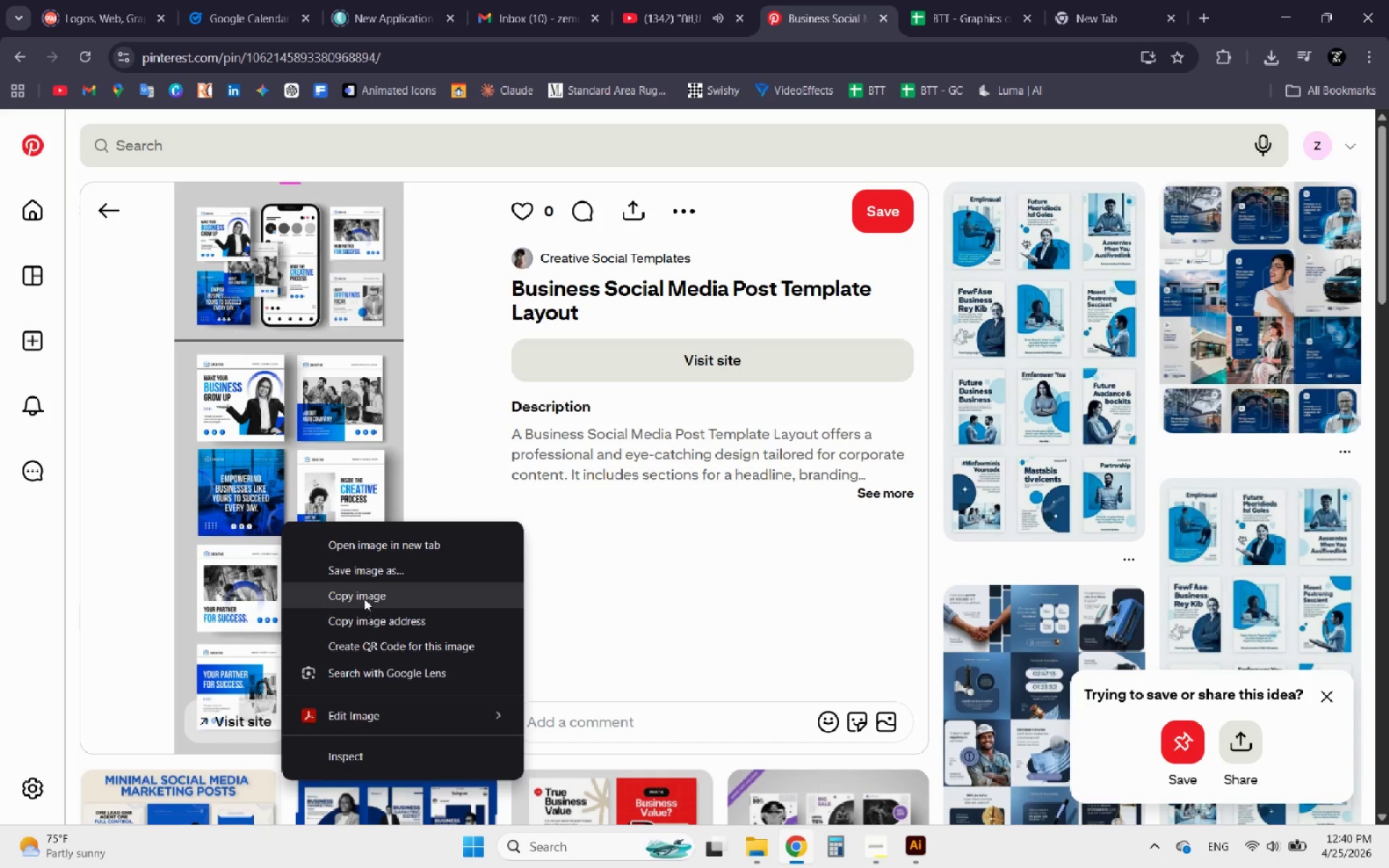 
left_click([362, 593])
 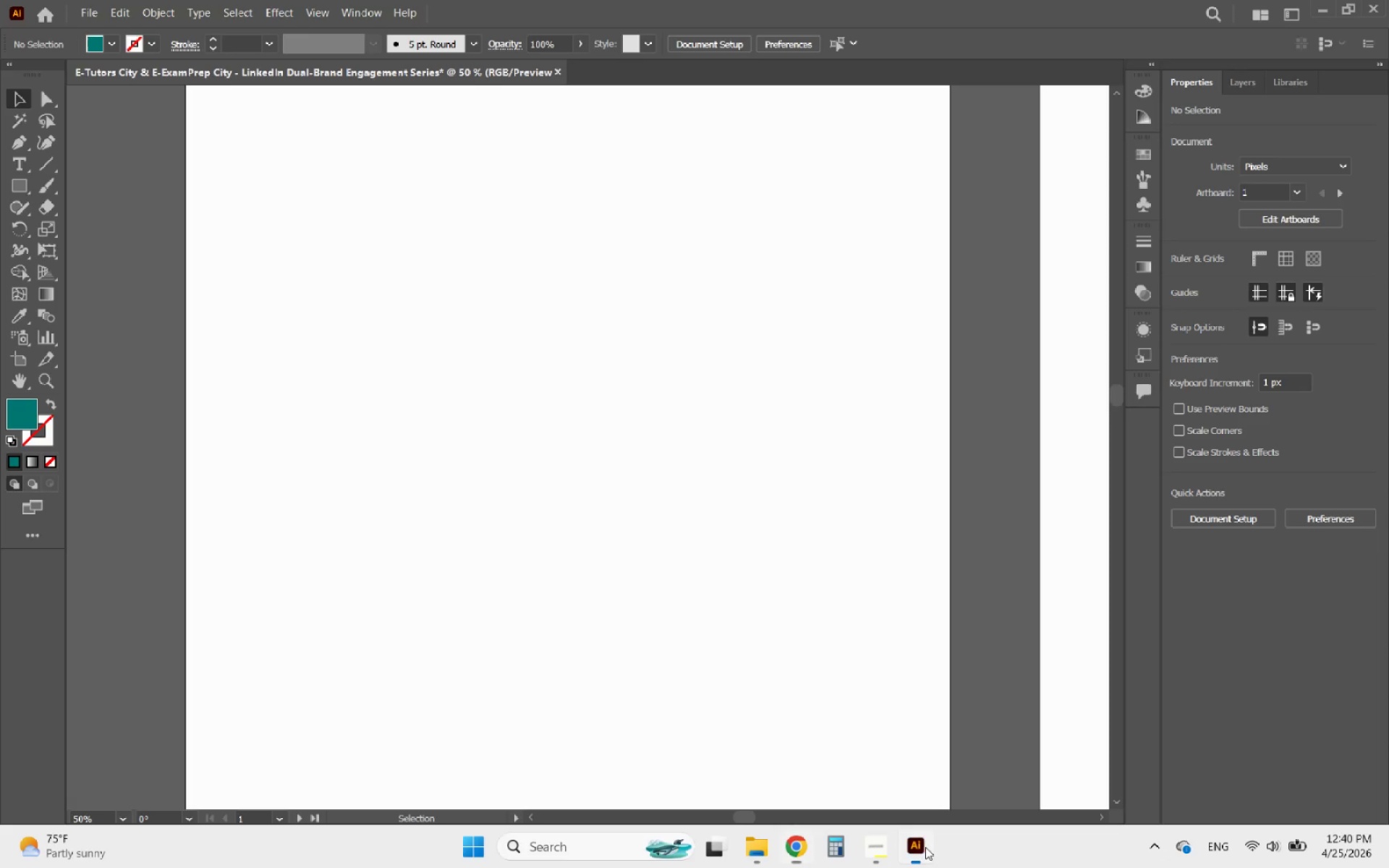 
hold_key(key=AltLeft, duration=1.38)
scroll: coordinate [751, 538], scroll_direction: down, amount: 8.0
 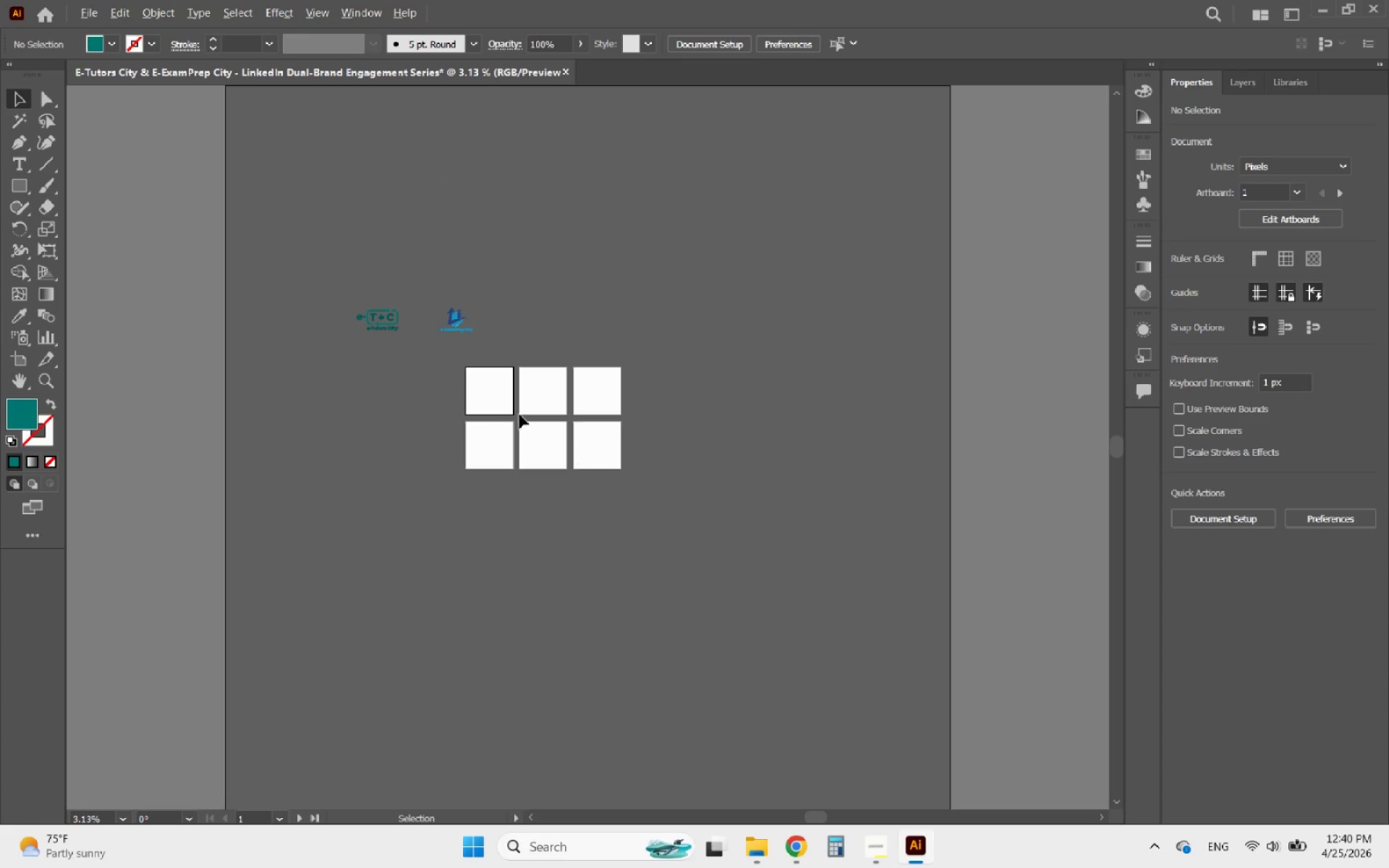 
scroll: coordinate [464, 383], scroll_direction: up, amount: 2.0
 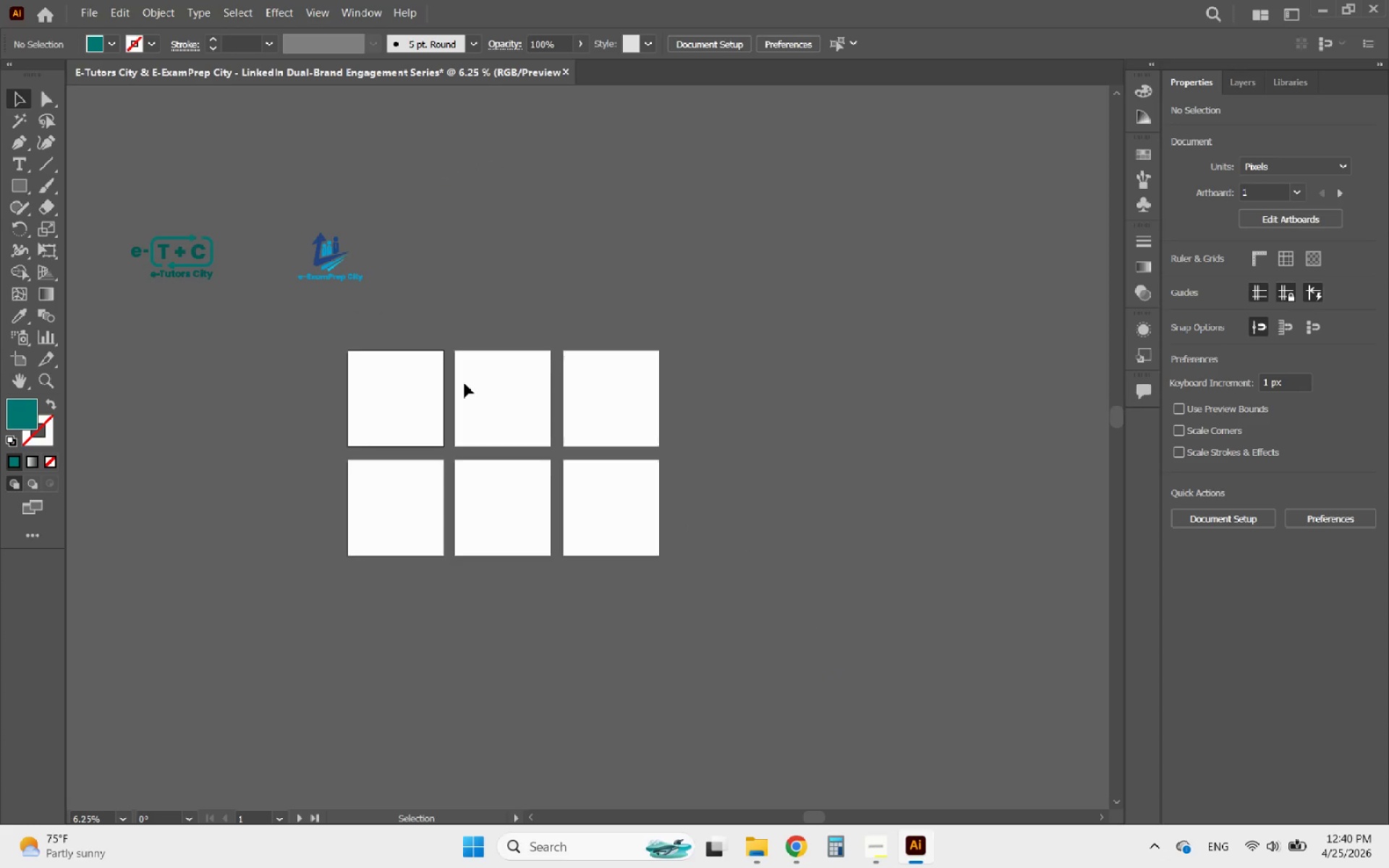 
key(Control+V)
 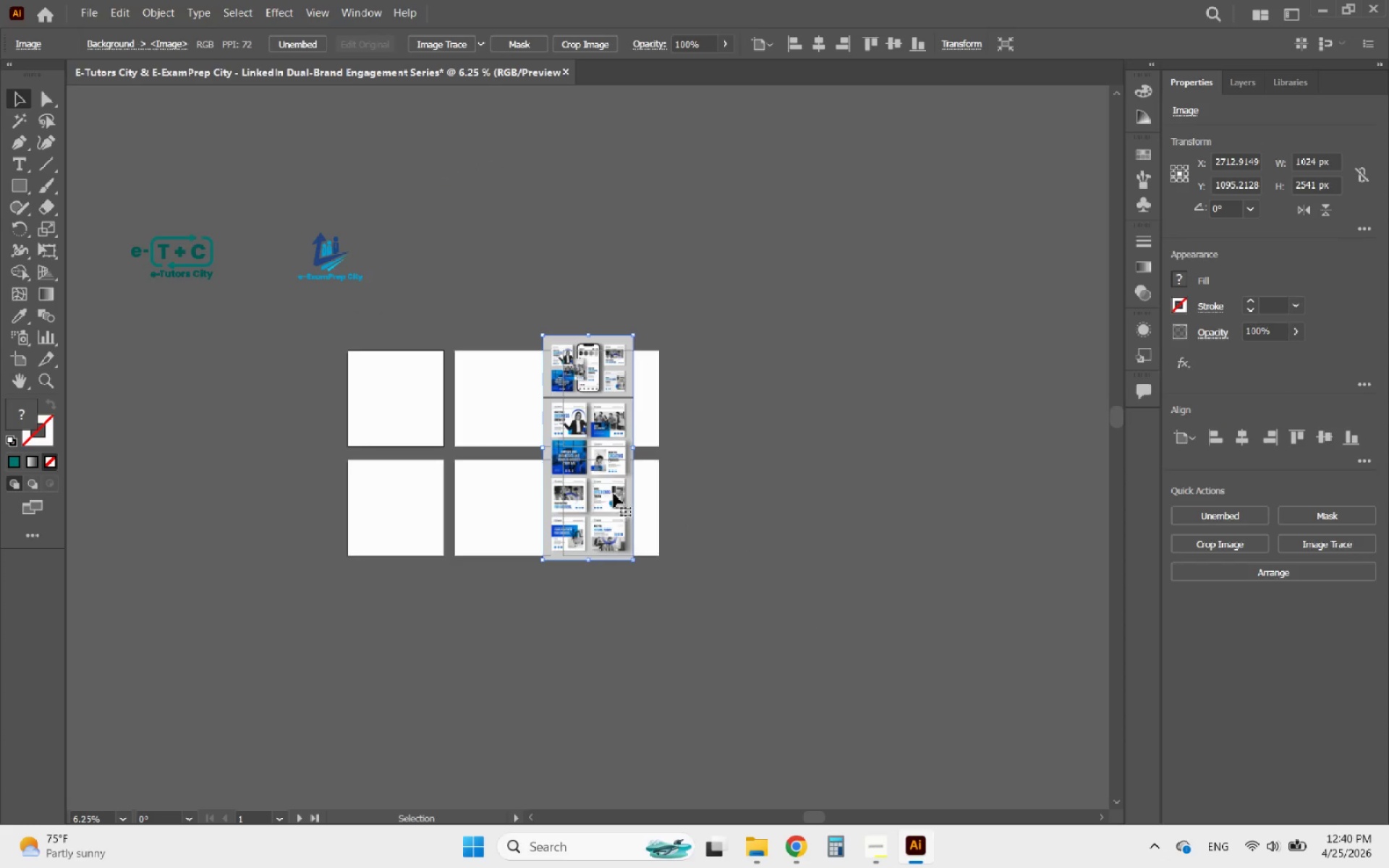 
left_click_drag(start_coordinate=[604, 479], to_coordinate=[301, 482])
 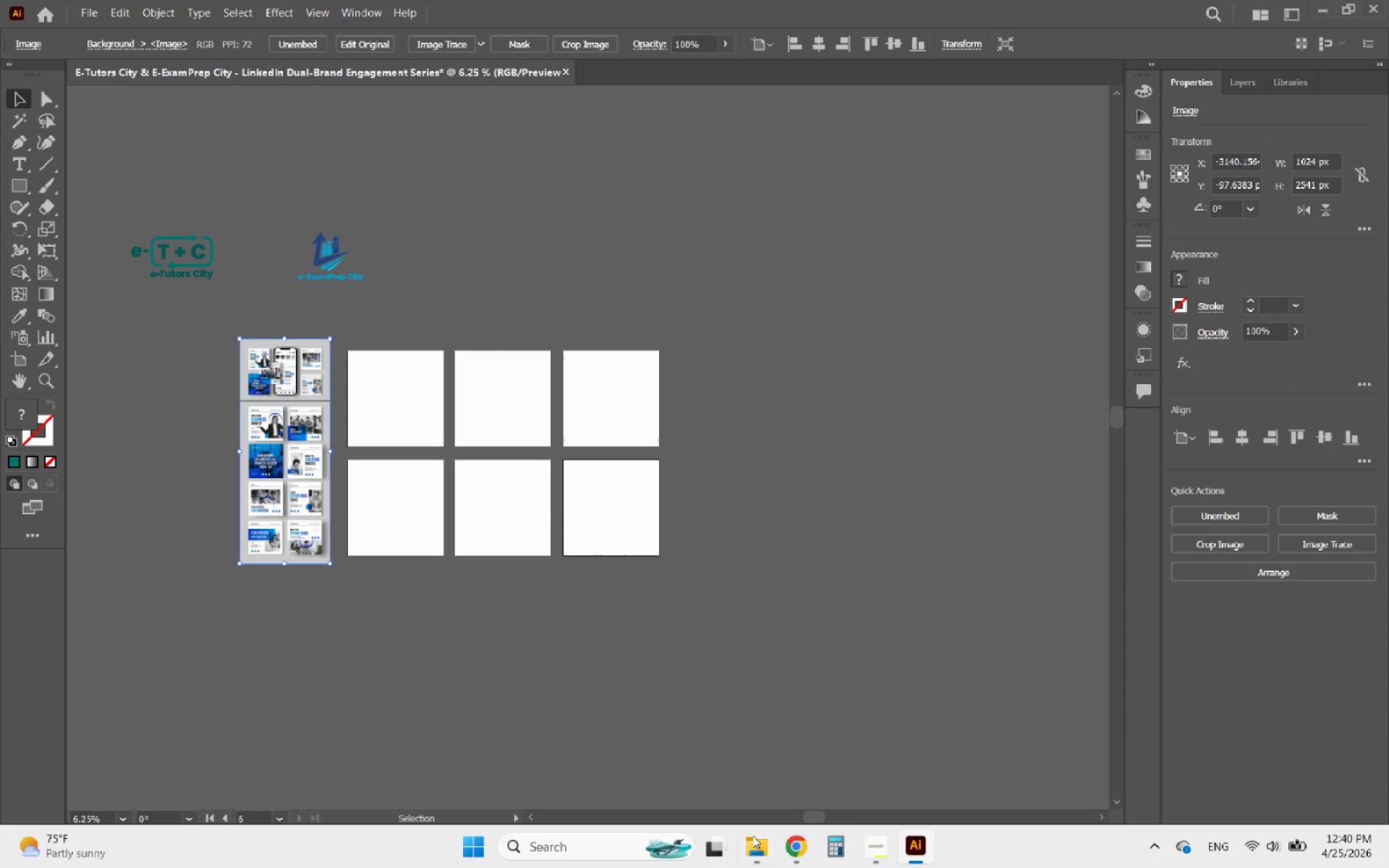 
left_click([785, 841])
 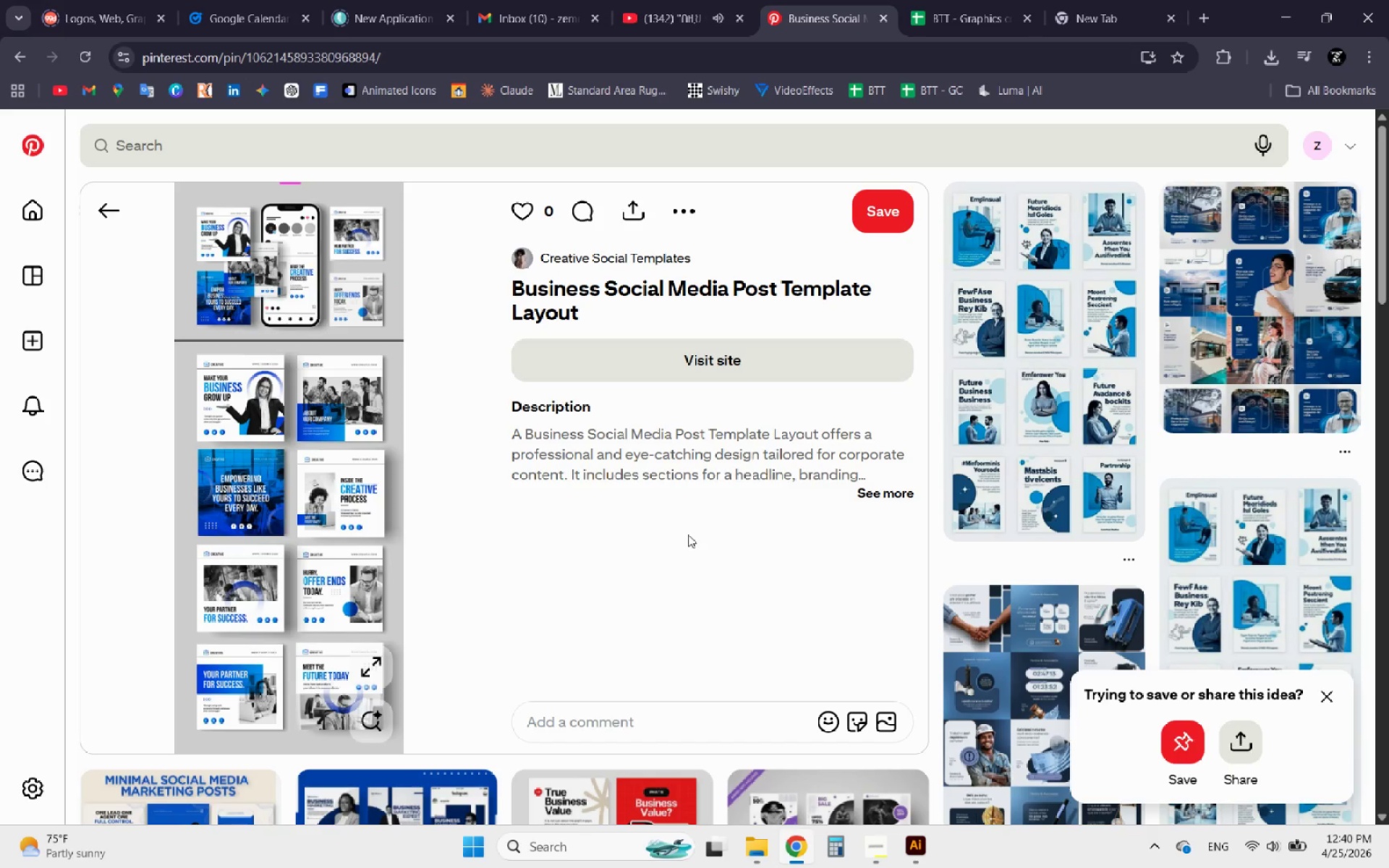 
wait(10.52)
 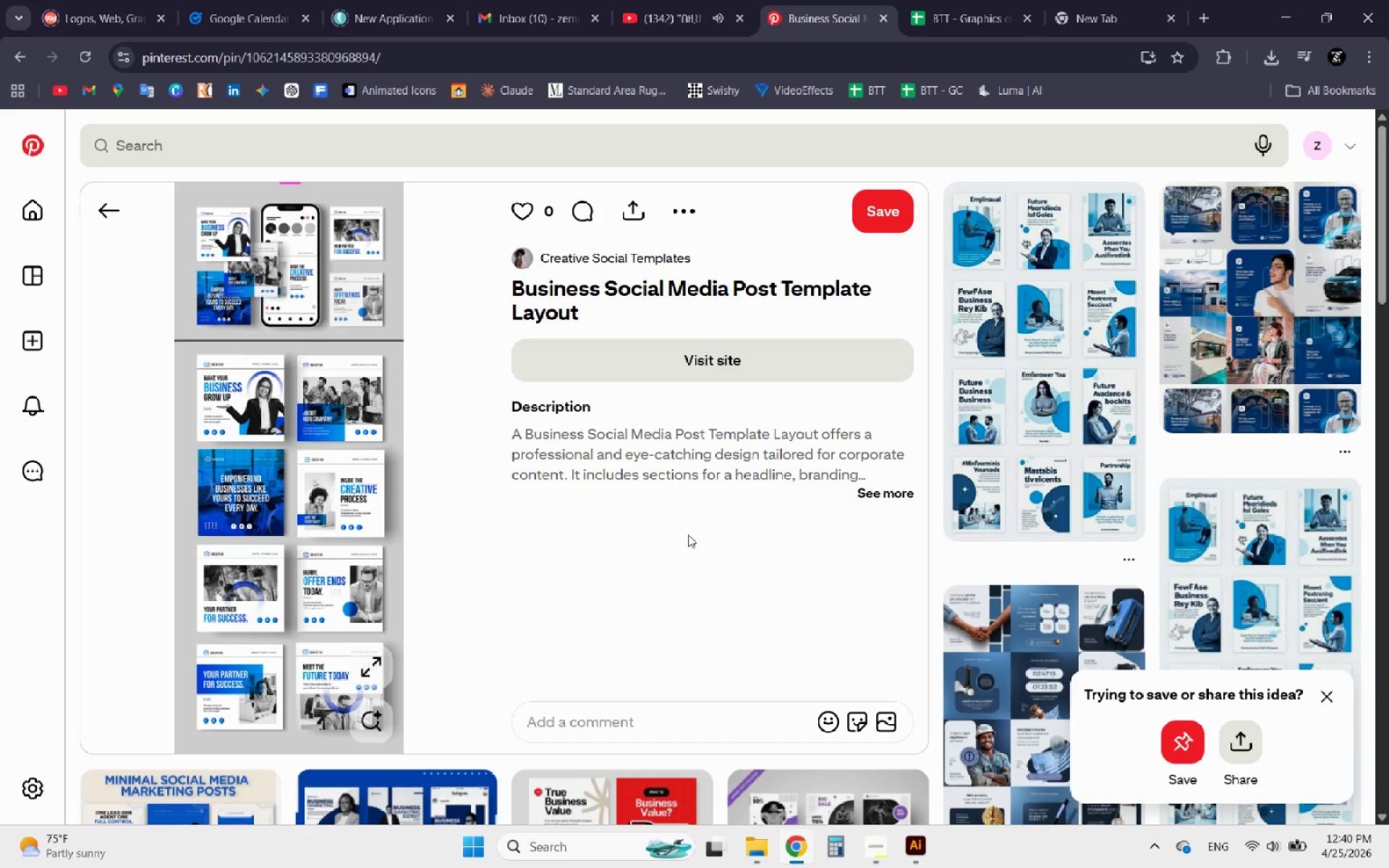 
scroll: coordinate [1108, 497], scroll_direction: down, amount: 2.0
 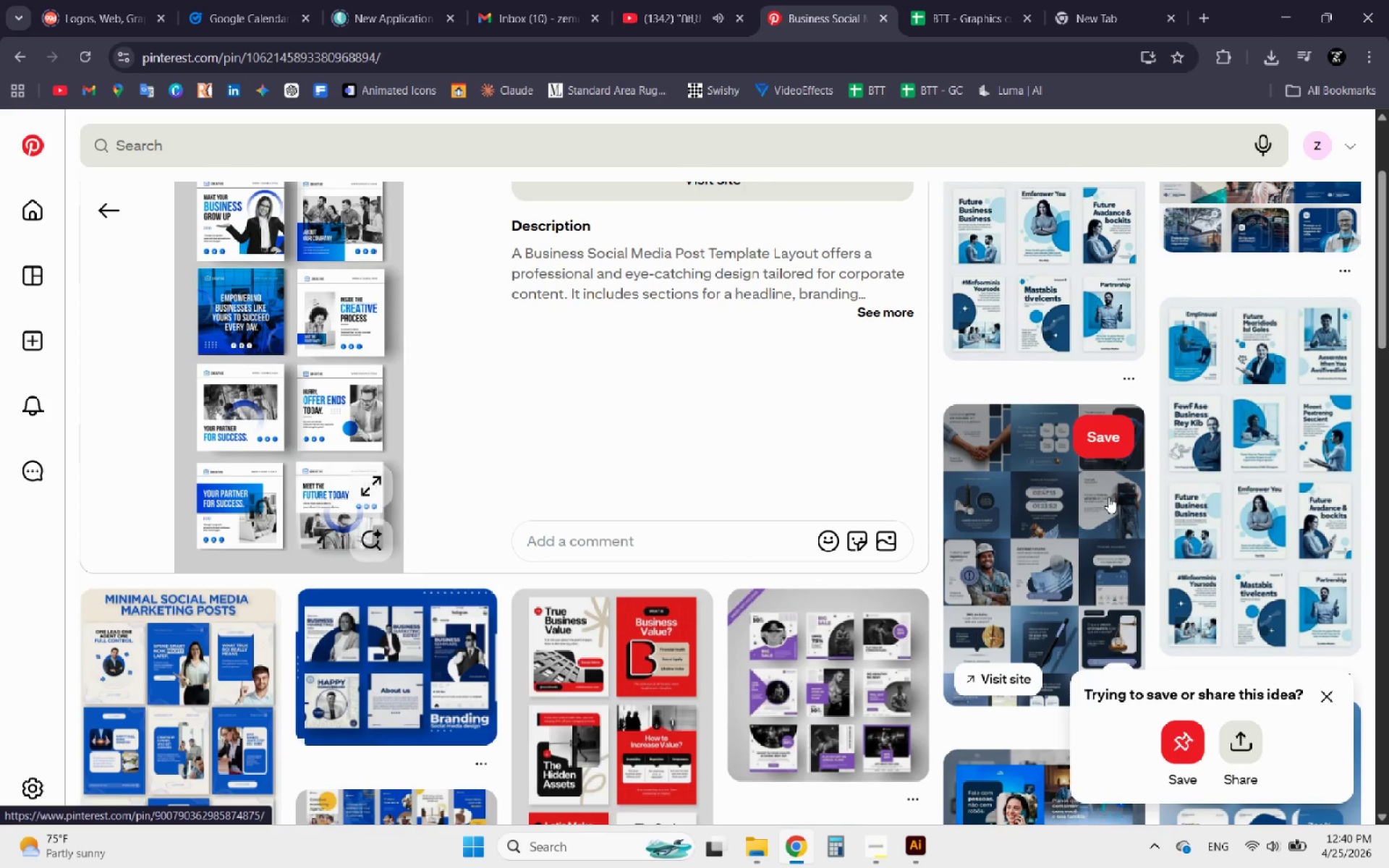 
scroll: coordinate [1108, 497], scroll_direction: up, amount: 2.0
 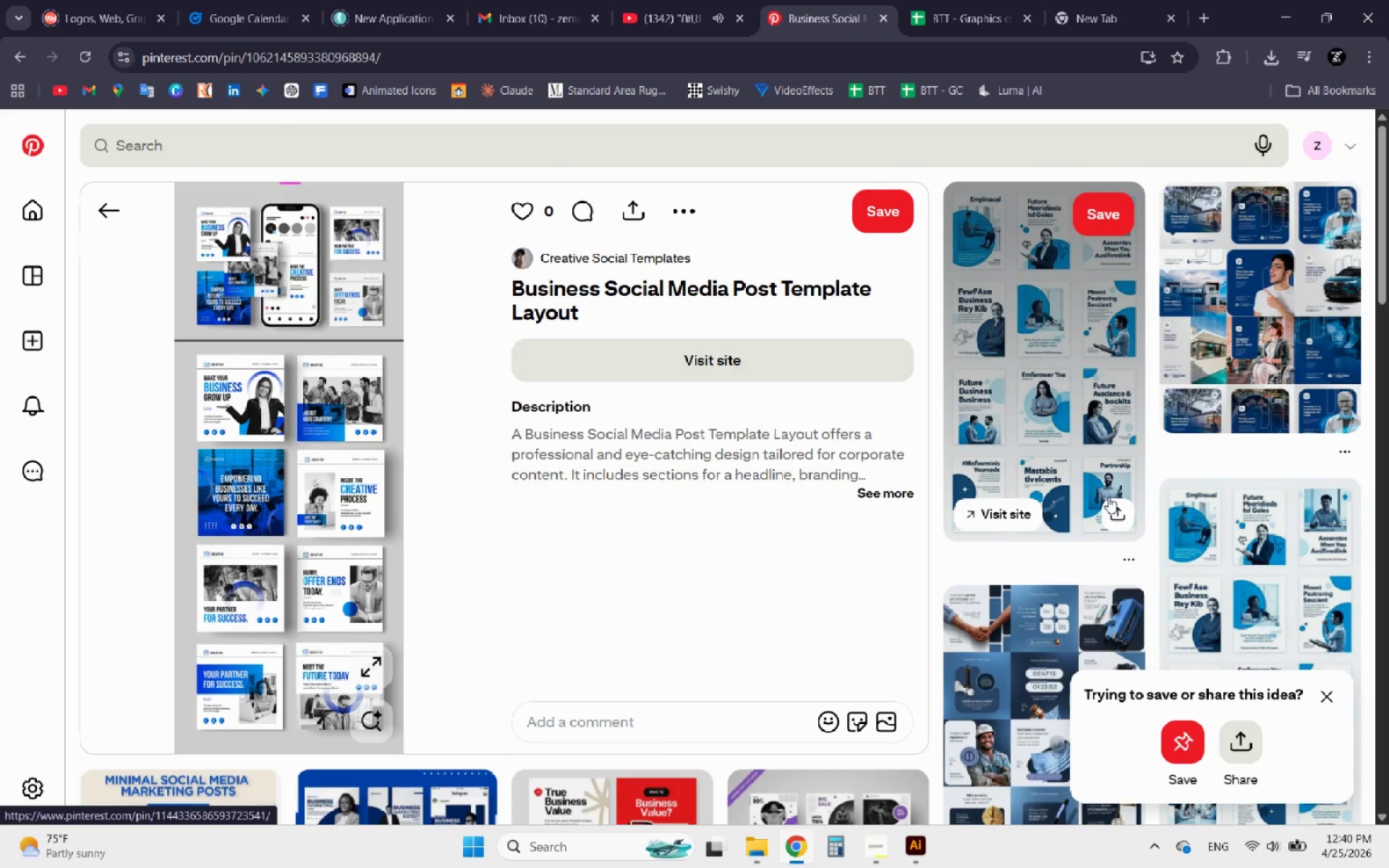 
scroll: coordinate [1108, 497], scroll_direction: down, amount: 6.0
 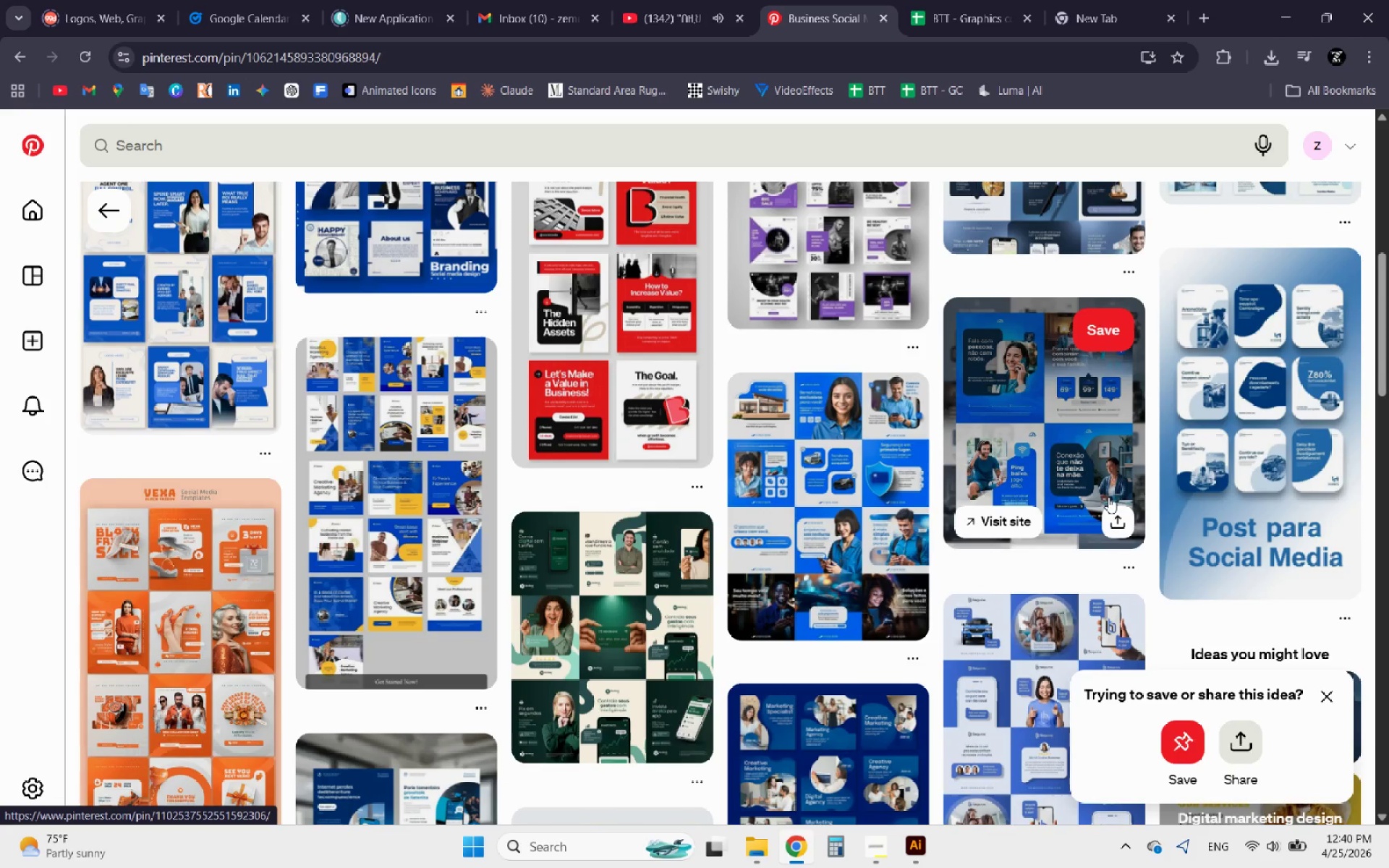 
wait(8.23)
 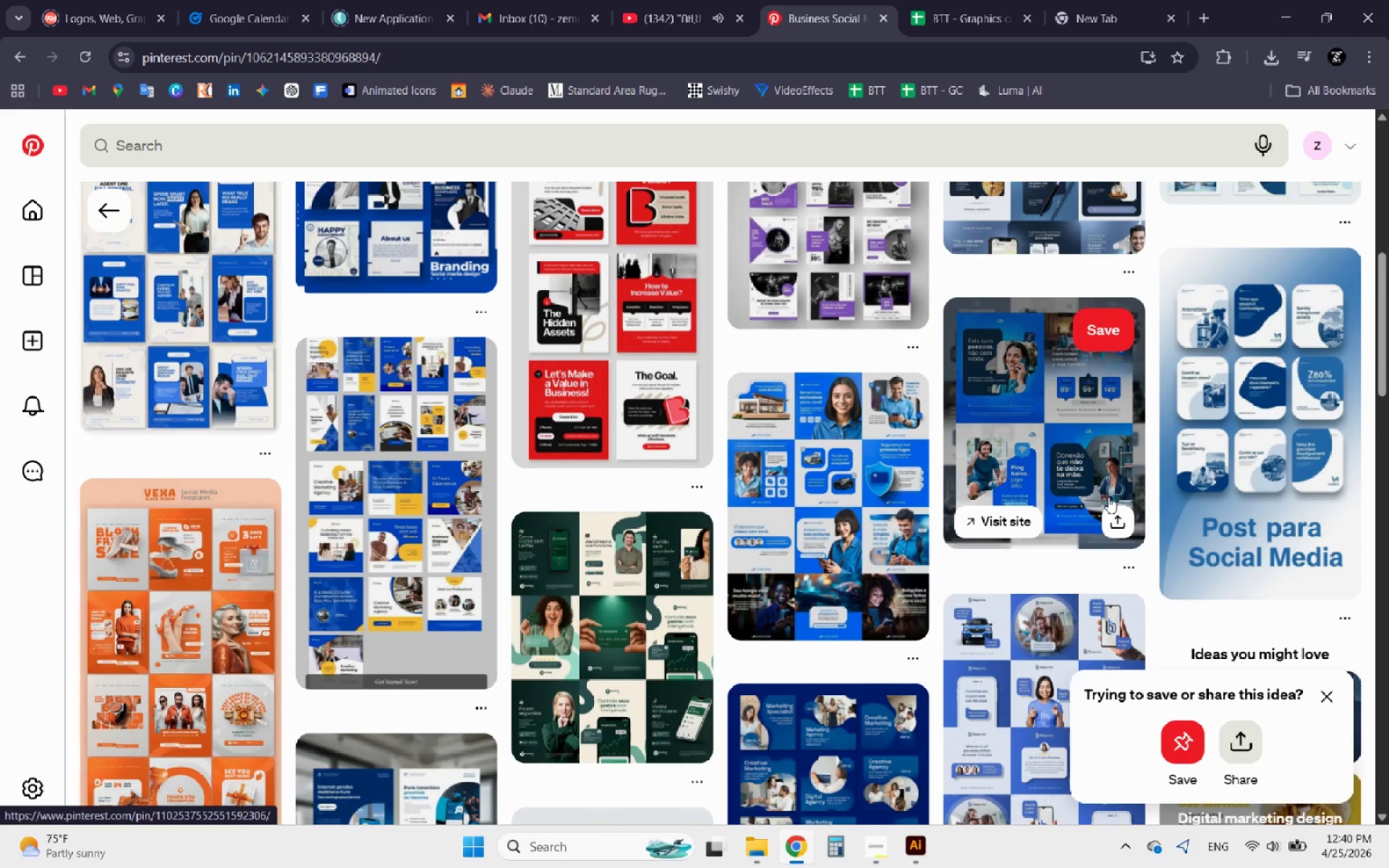 
left_click([846, 469])
 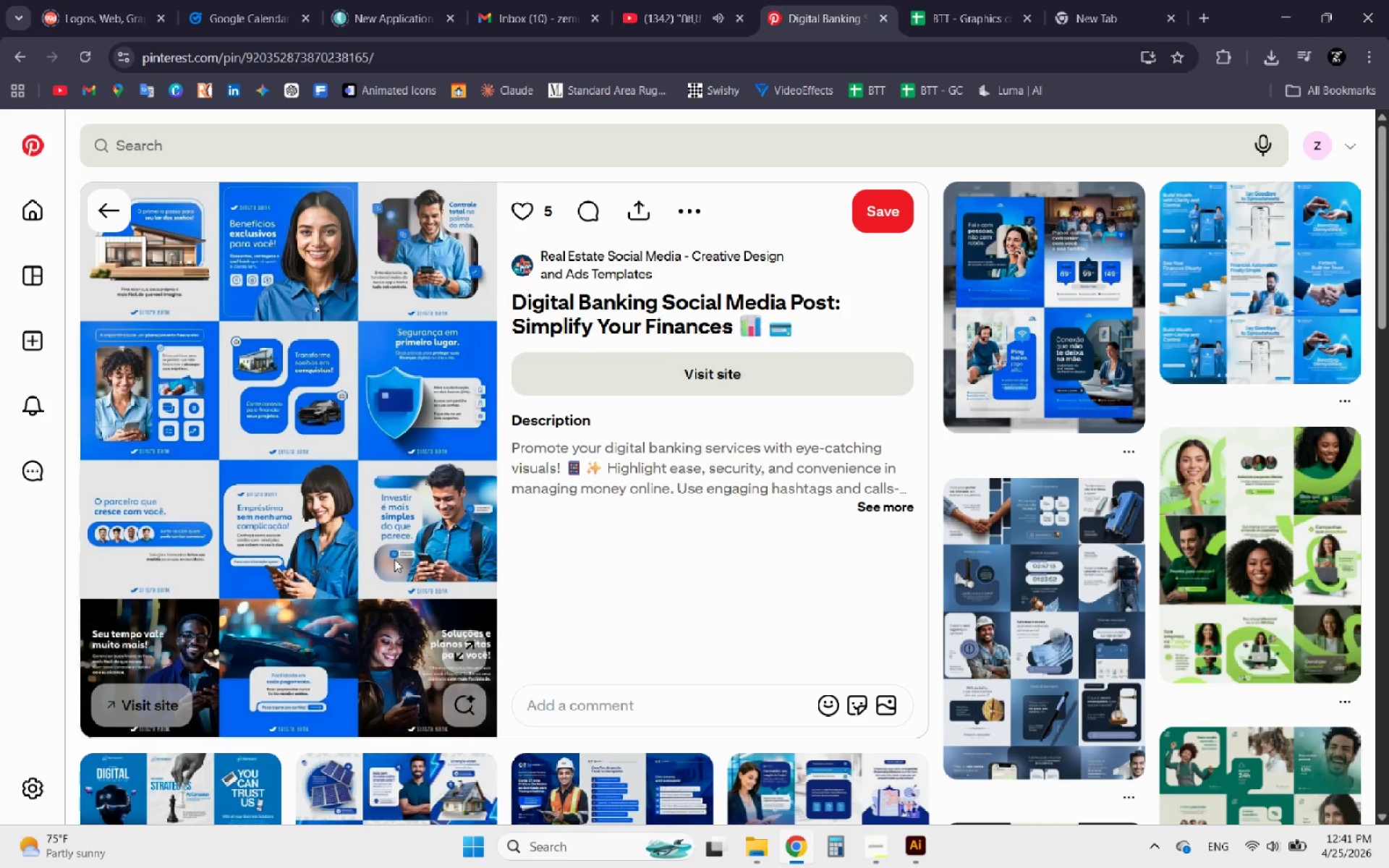 
wait(6.92)
 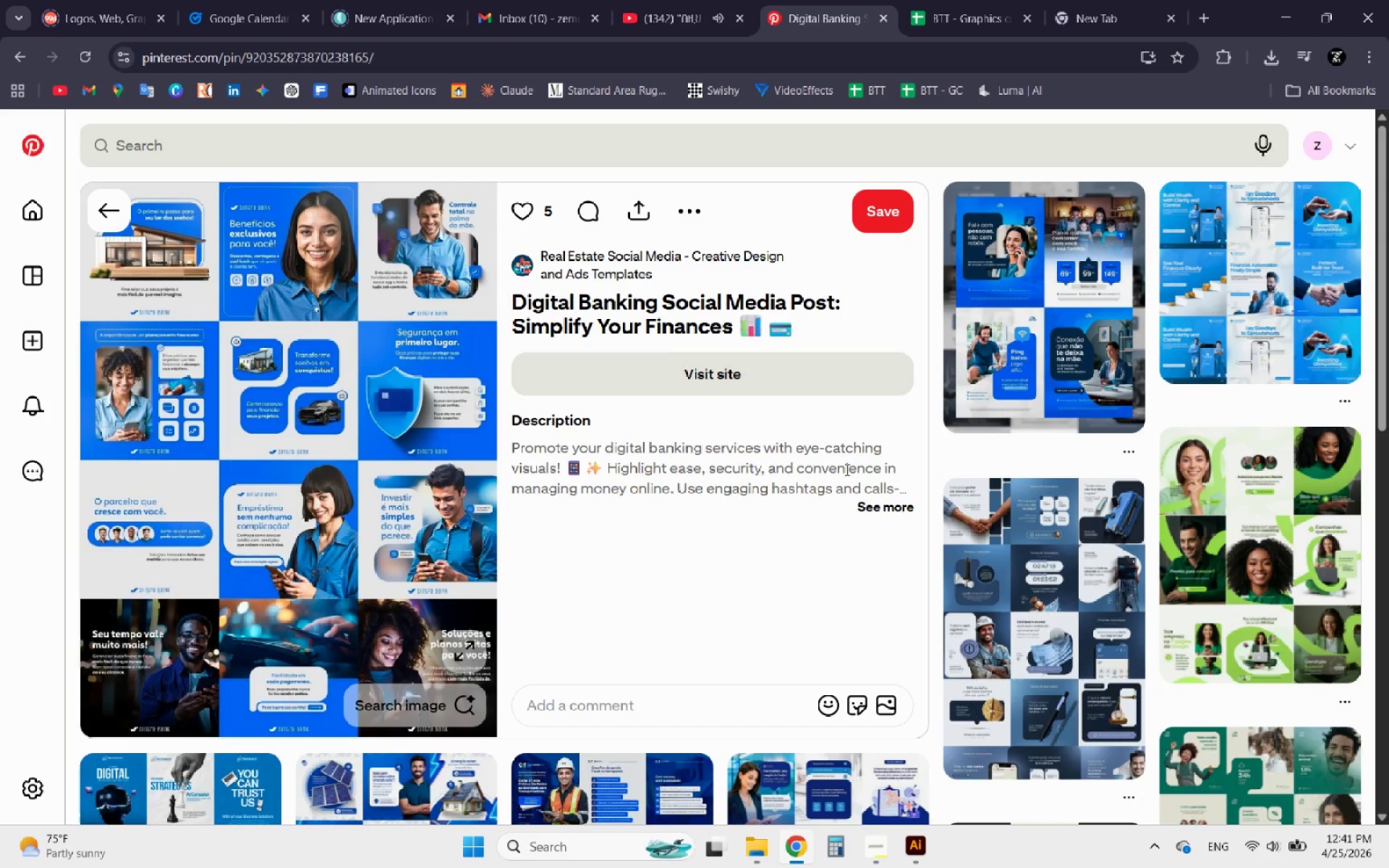 
right_click([394, 559])
 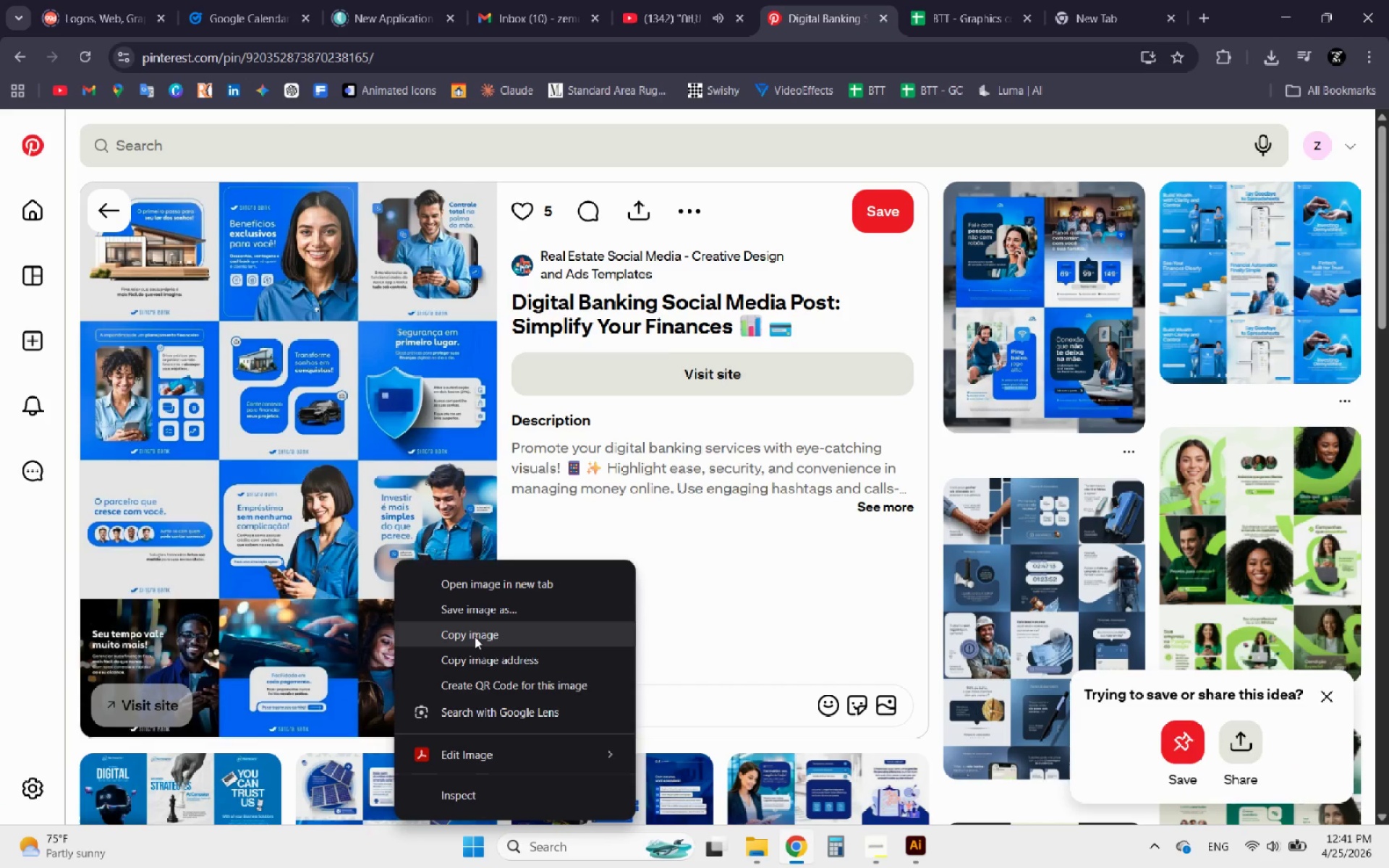 
left_click([476, 639])
 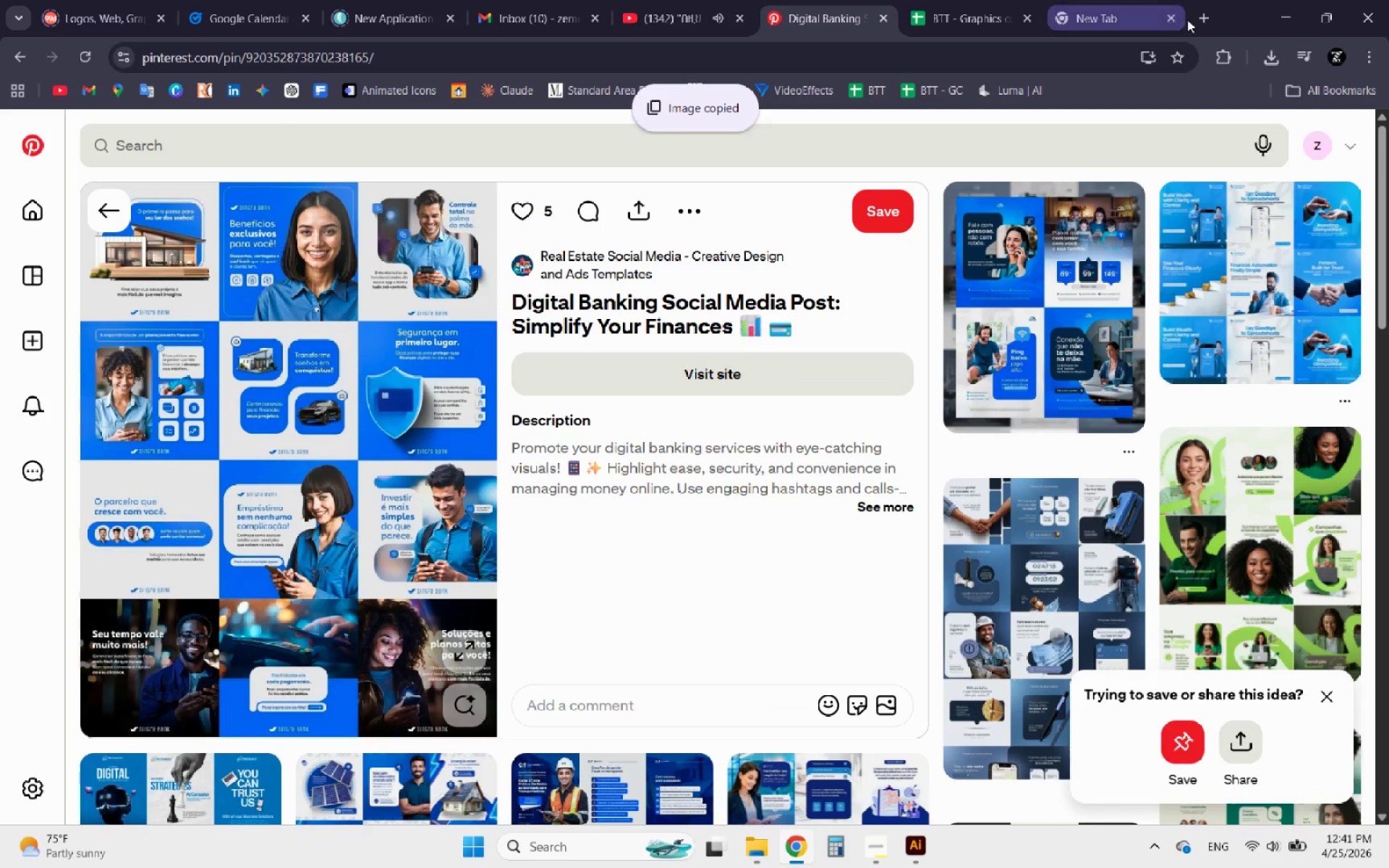 
left_click([1270, 14])
 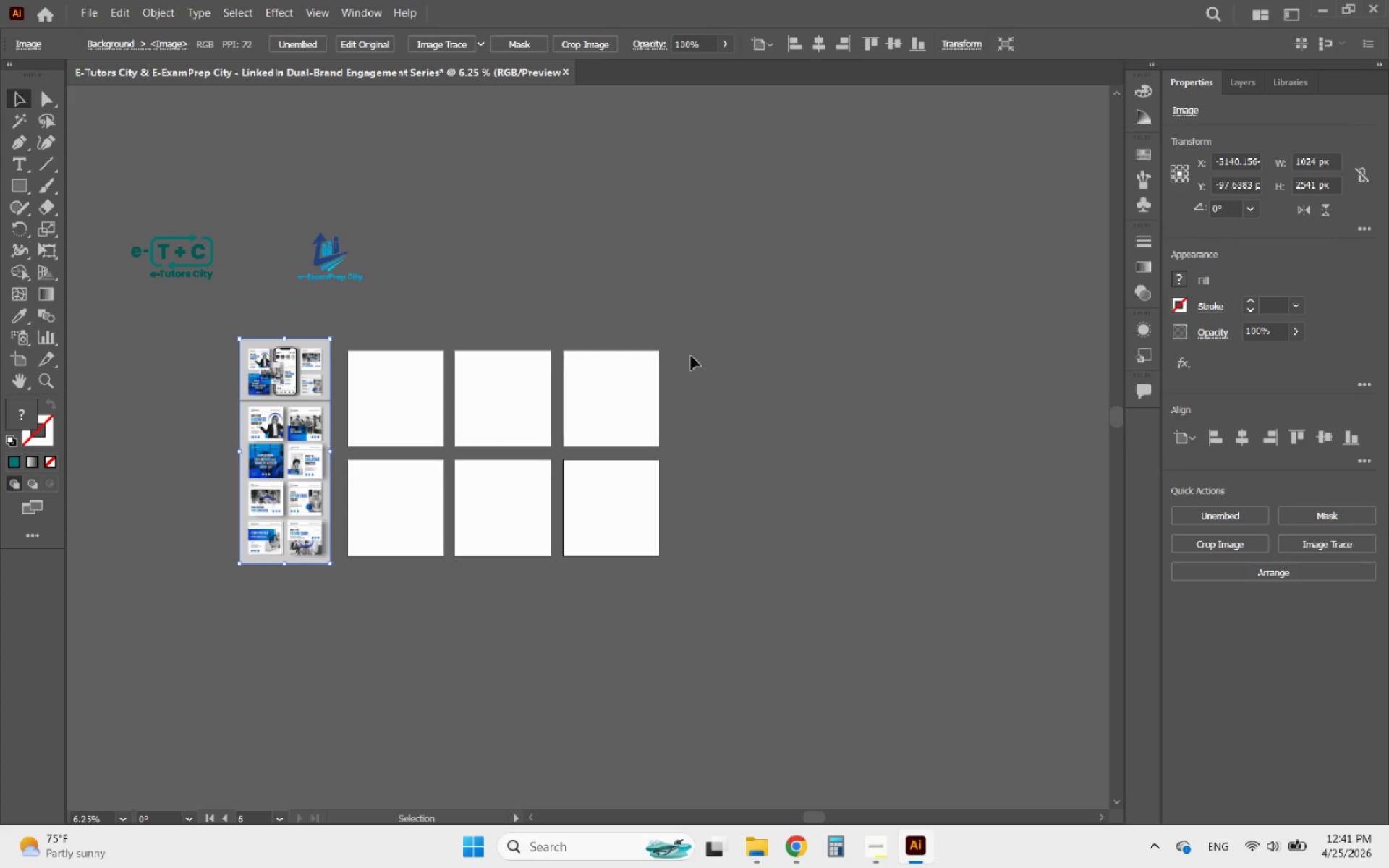 
key(Control+V)
 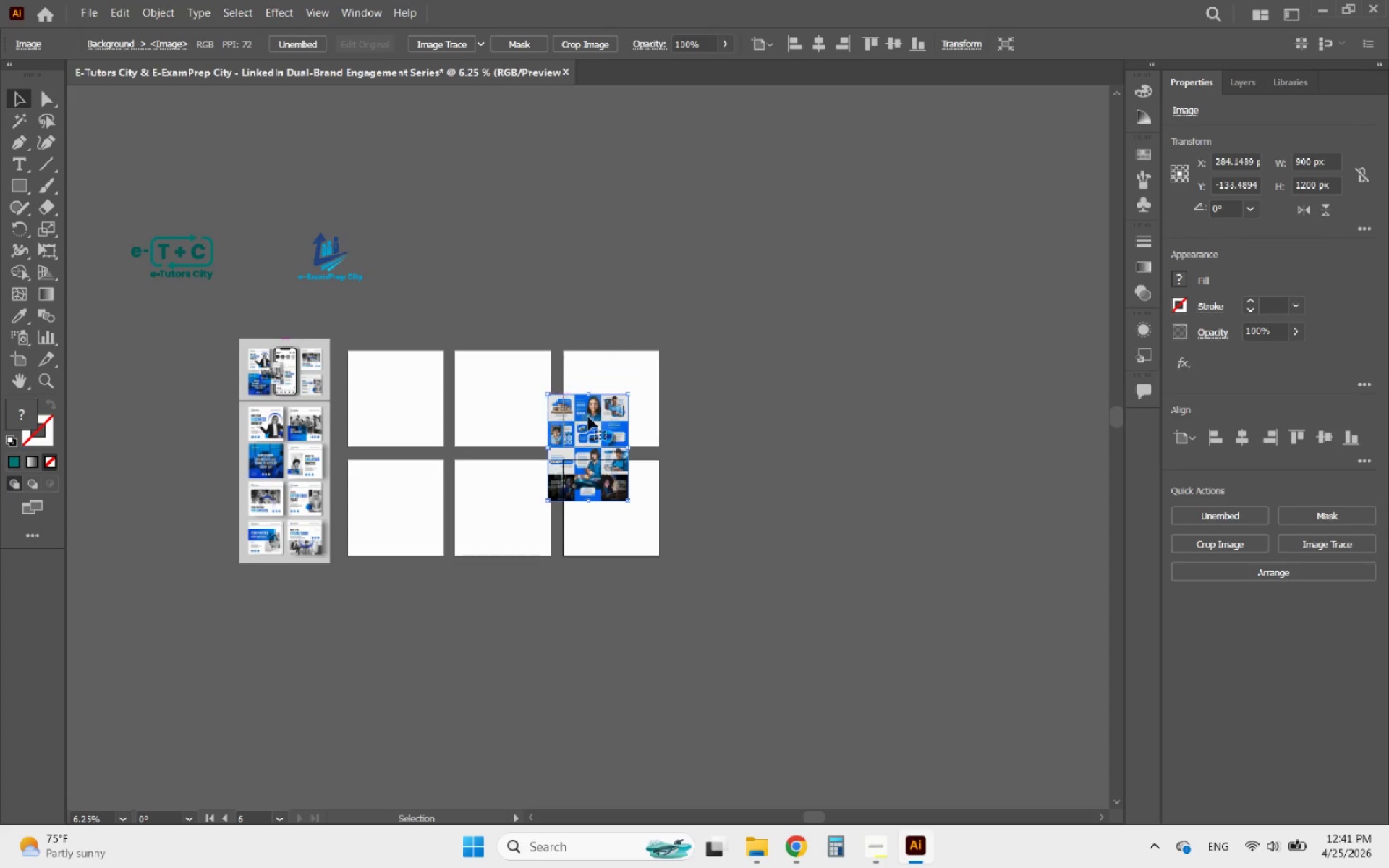 
left_click_drag(start_coordinate=[597, 420], to_coordinate=[206, 361])
 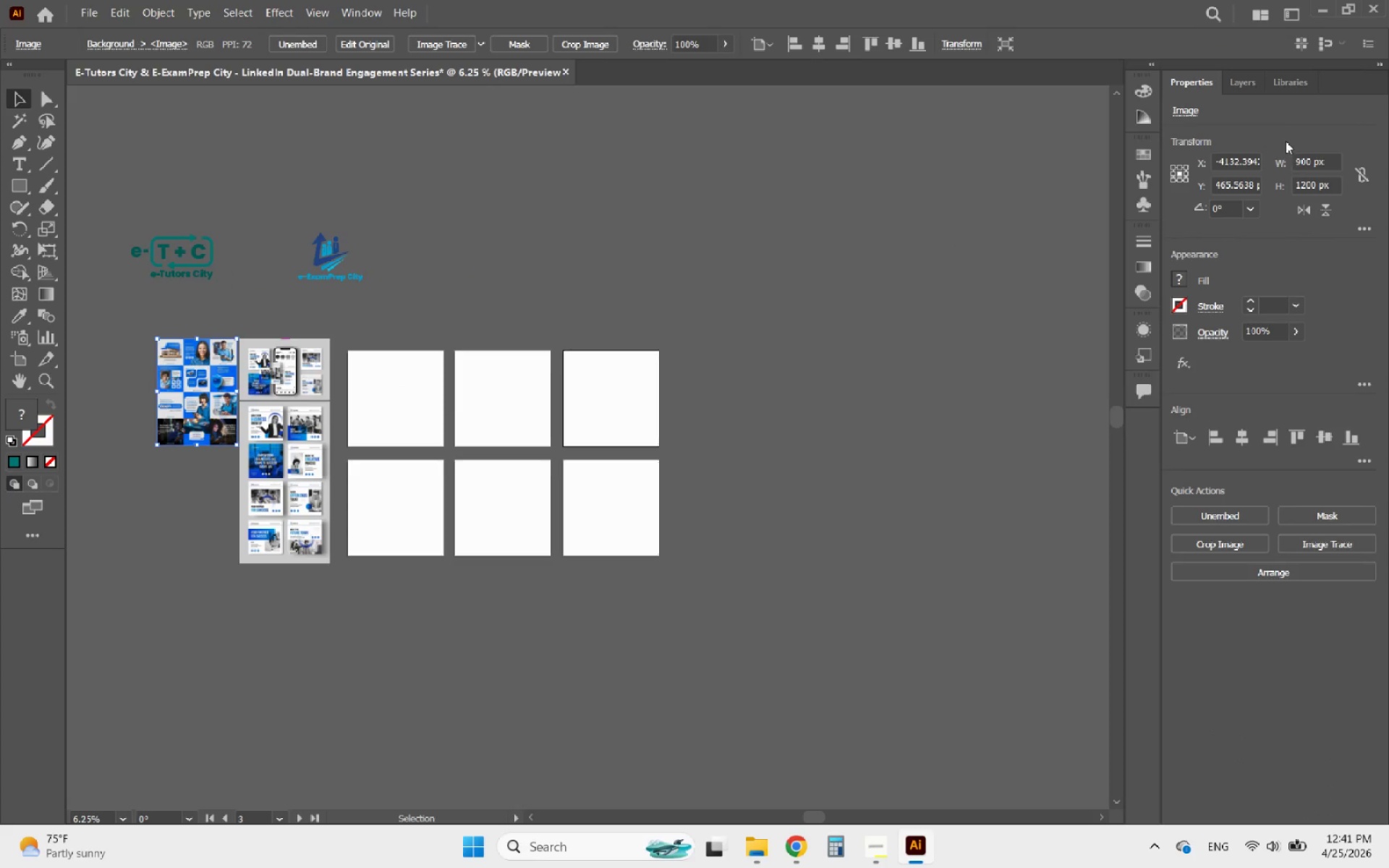 
left_click([1244, 86])
 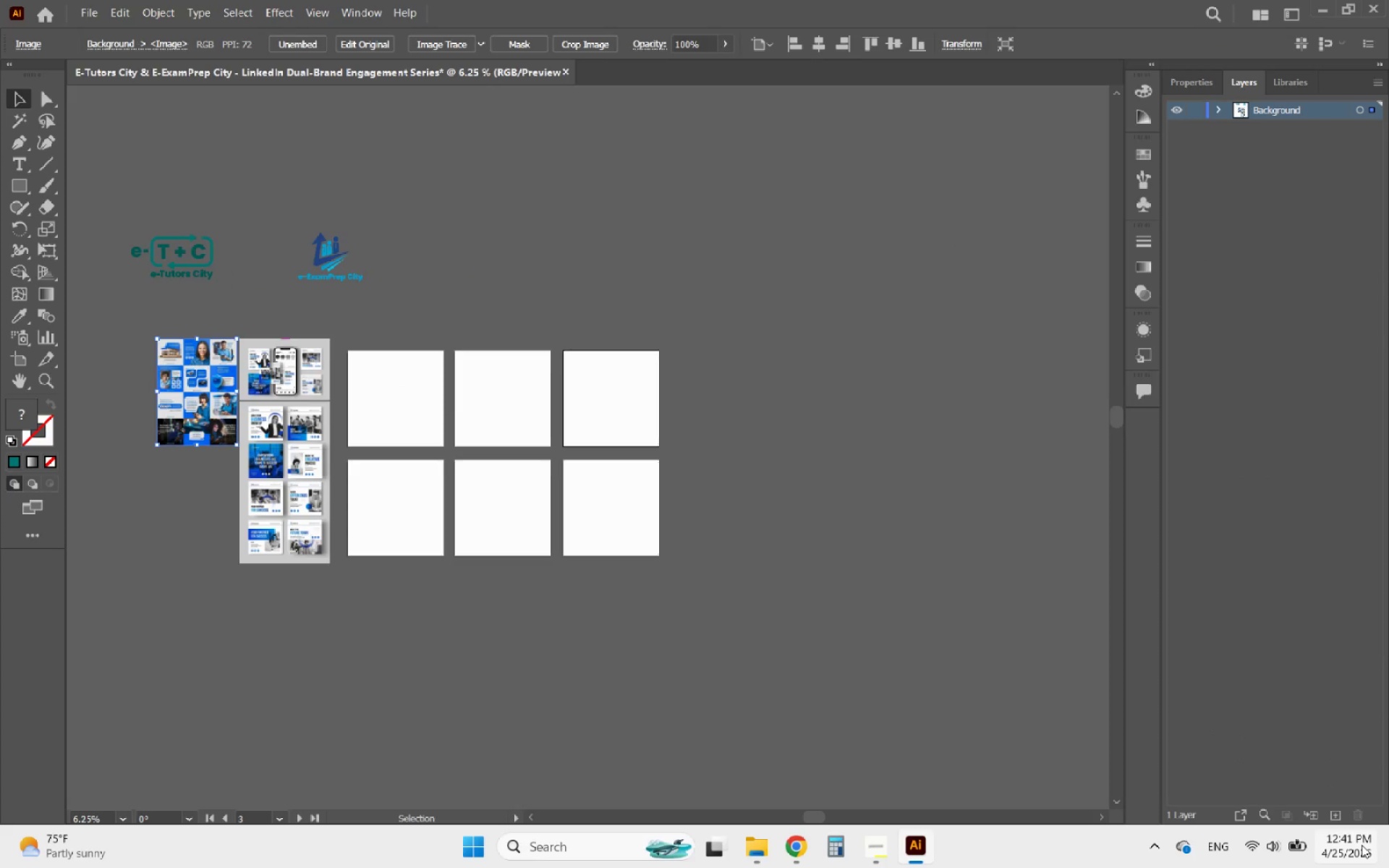 
left_click([1328, 807])
 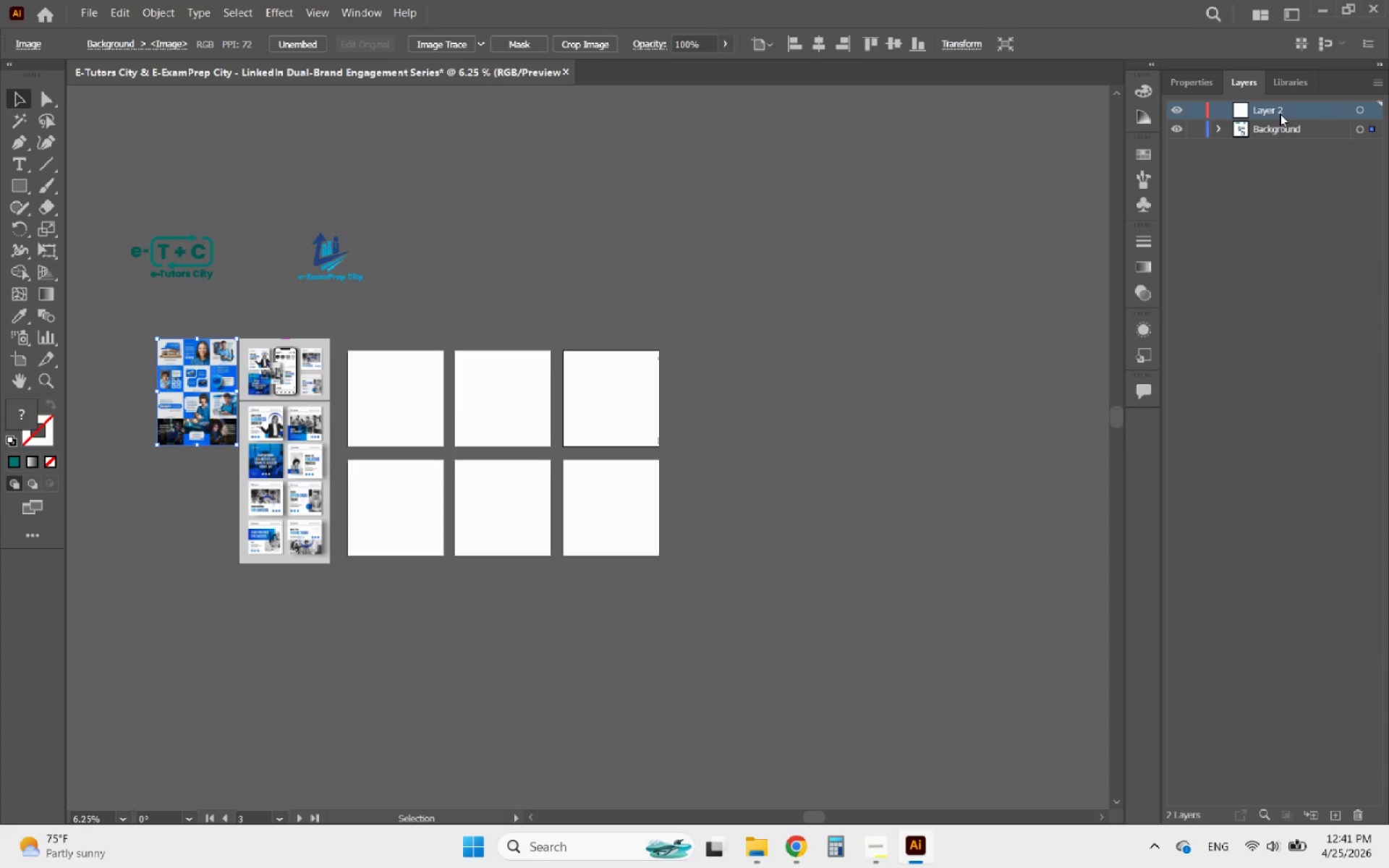 
double_click([1278, 111])
 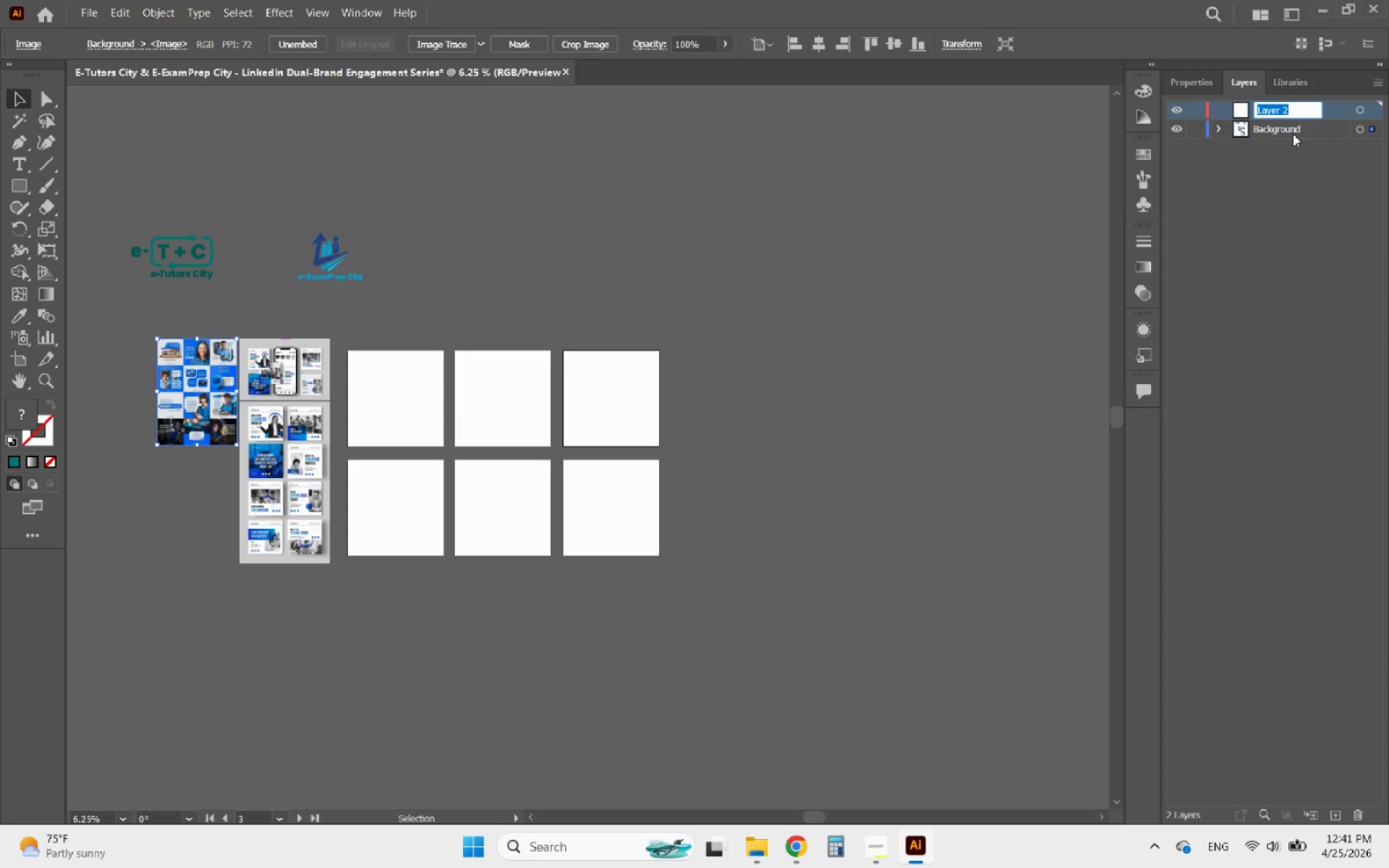 
type(Graphics)
 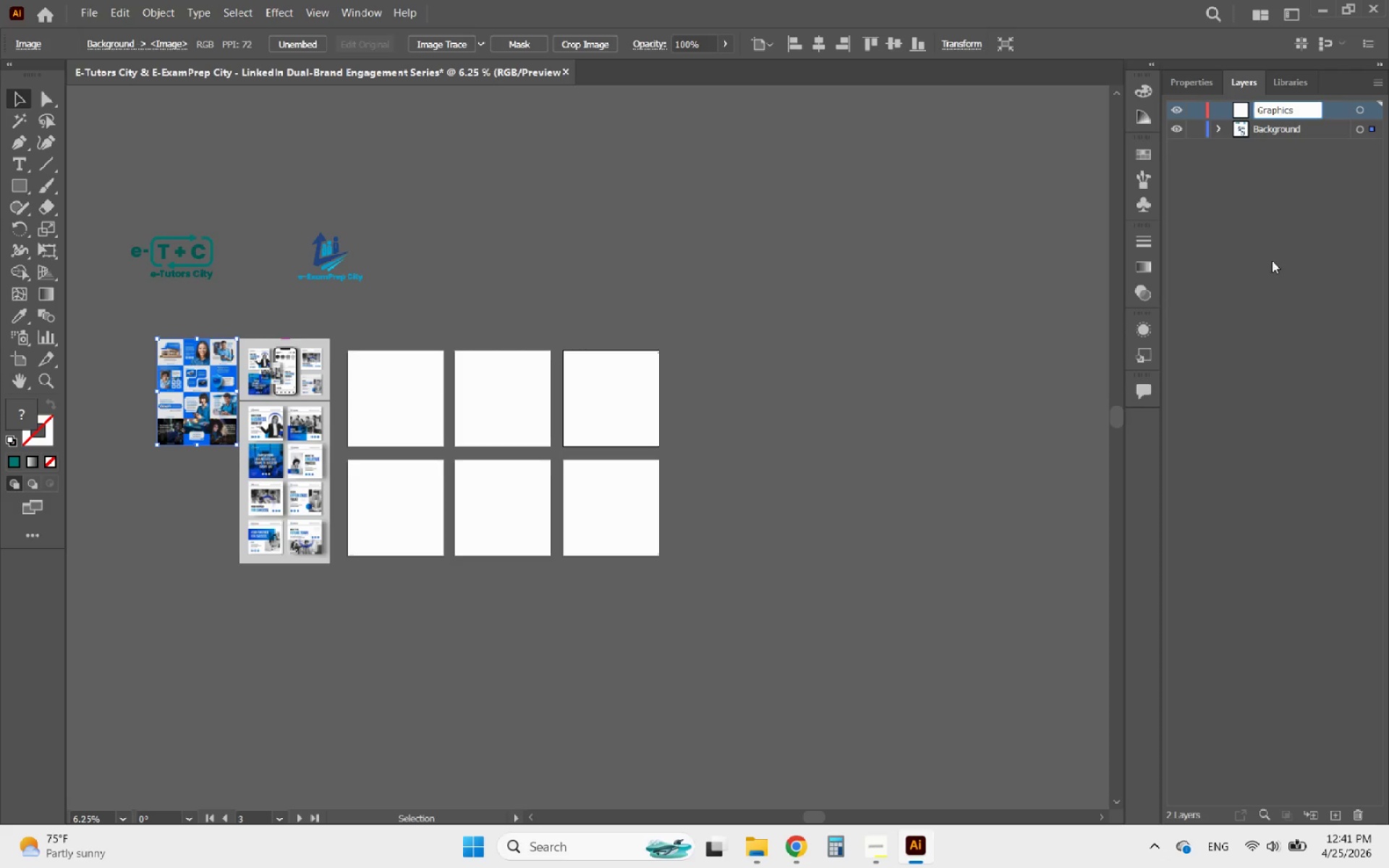 
left_click([1267, 274])
 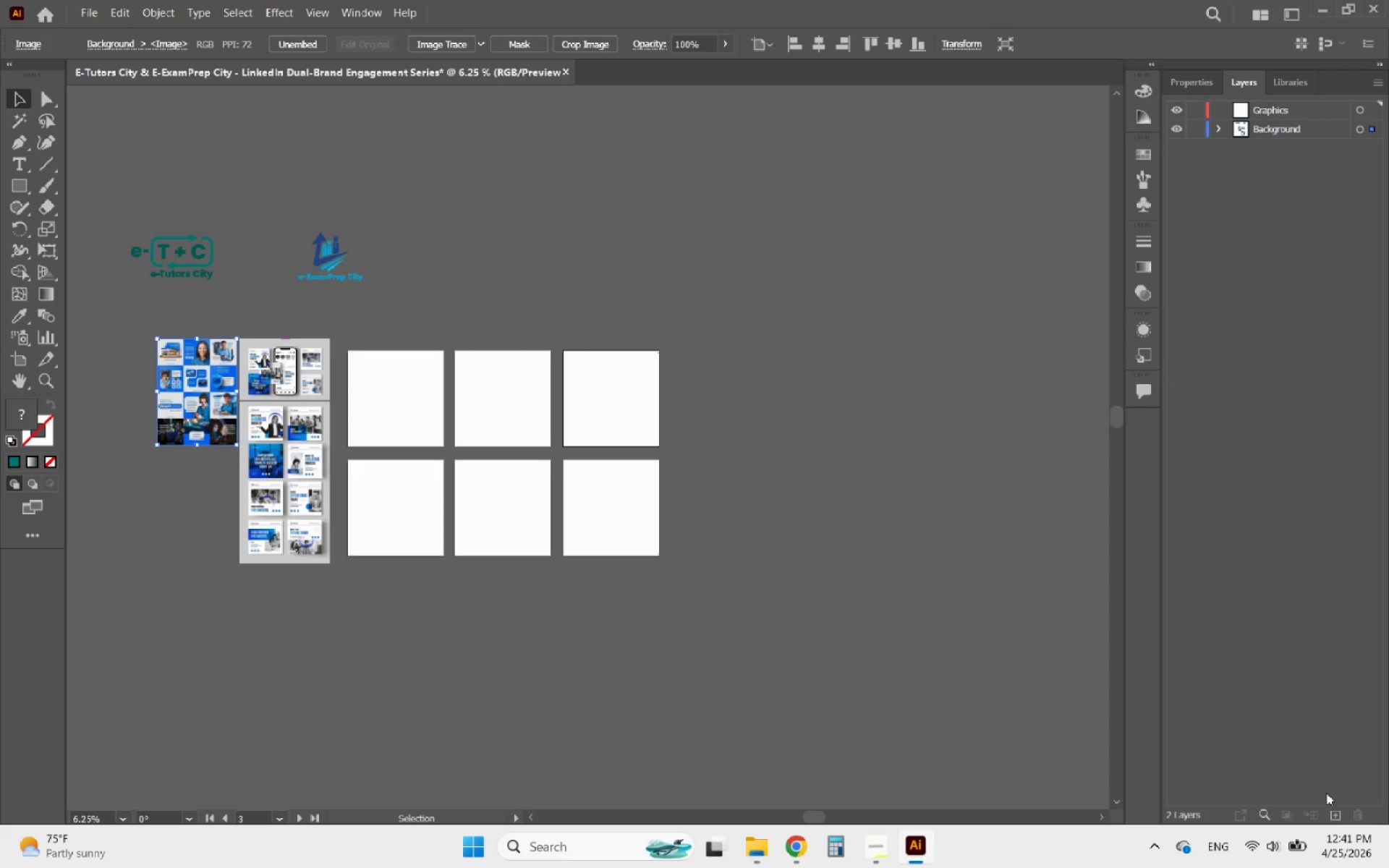 
left_click([1336, 809])
 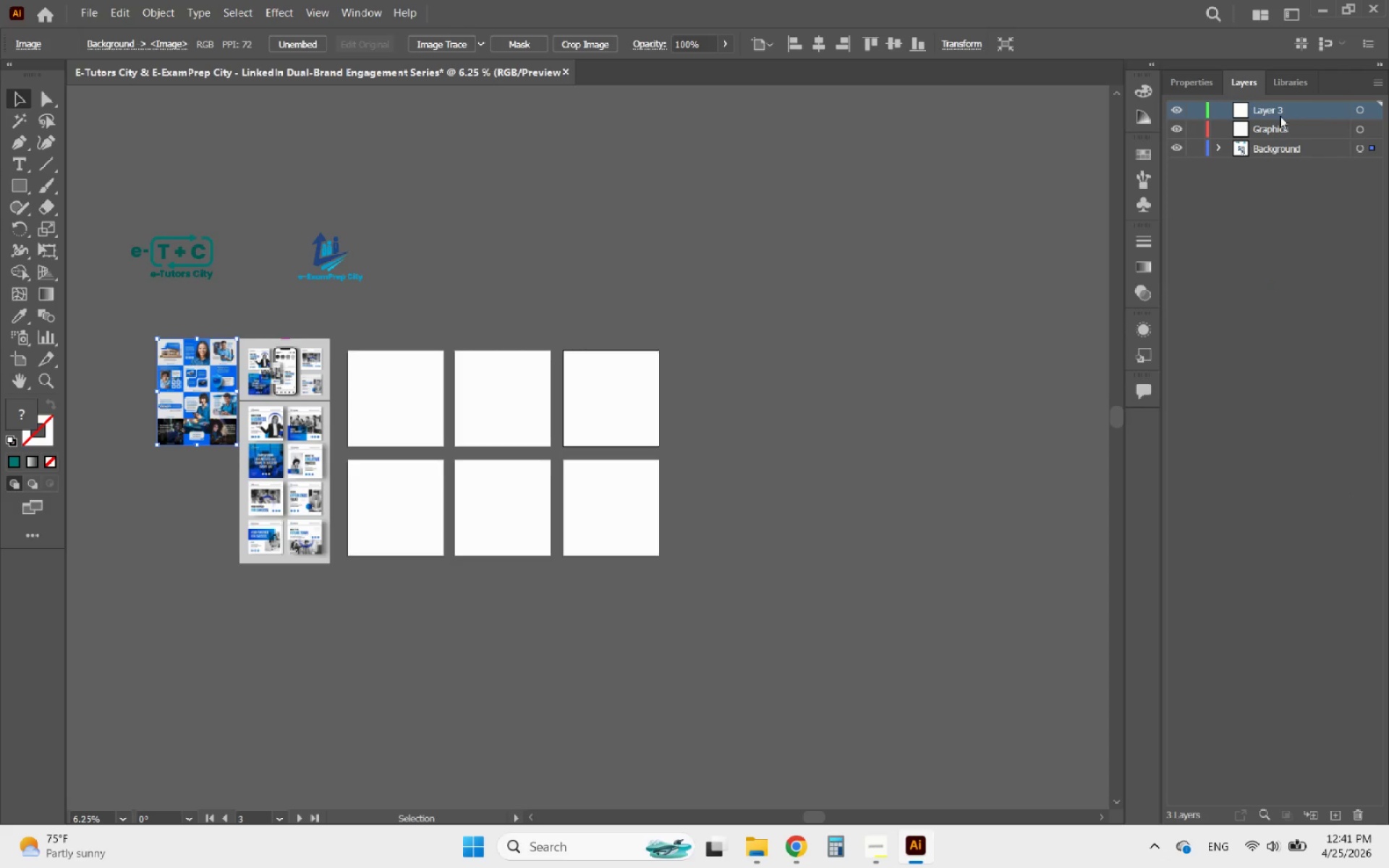 
double_click([1269, 106])
 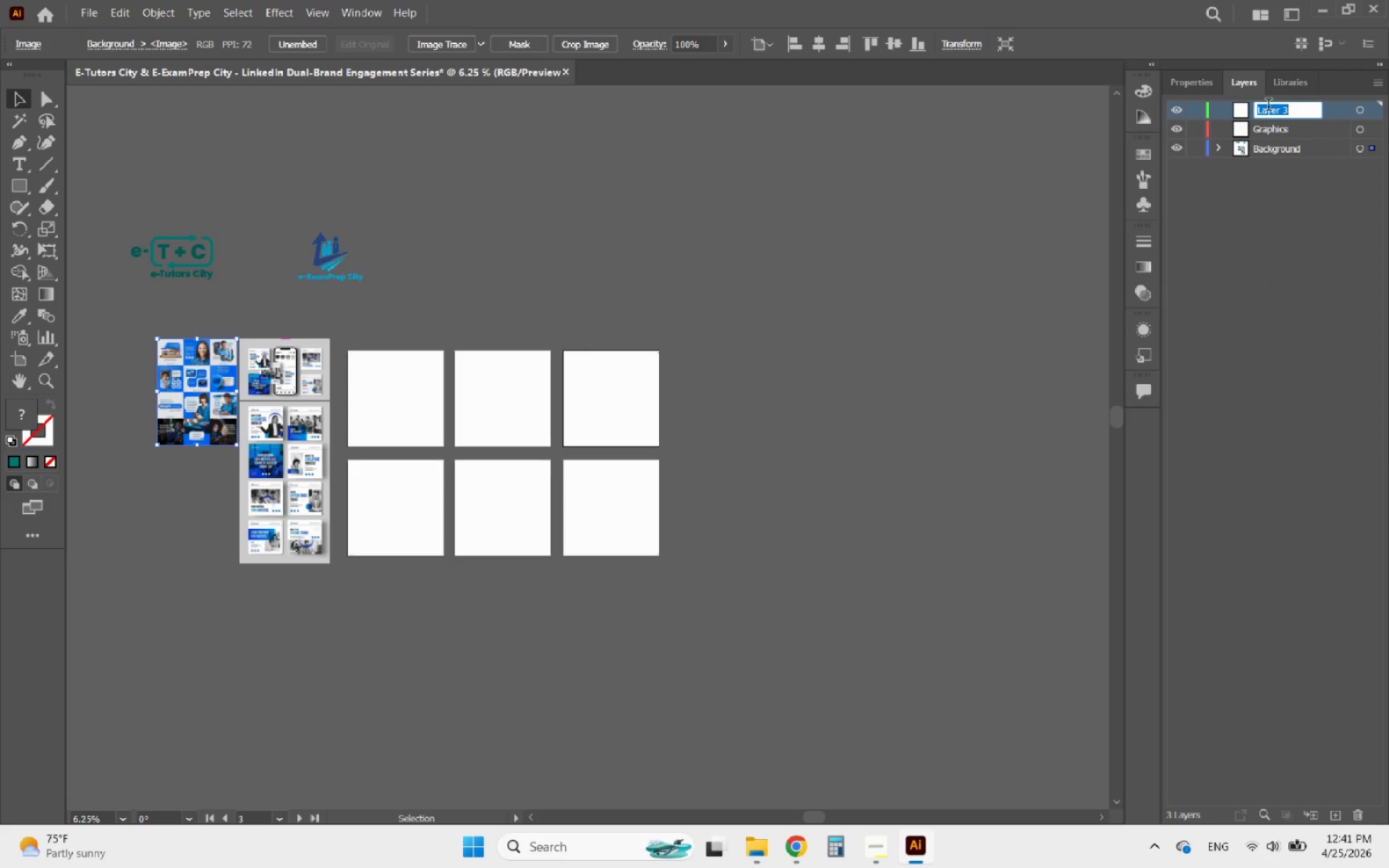 
type(Photos)
key(Backspace)
key(Backspace)
key(Backspace)
key(Backspace)
key(Backspace)
key(Backspace)
type(Images)
 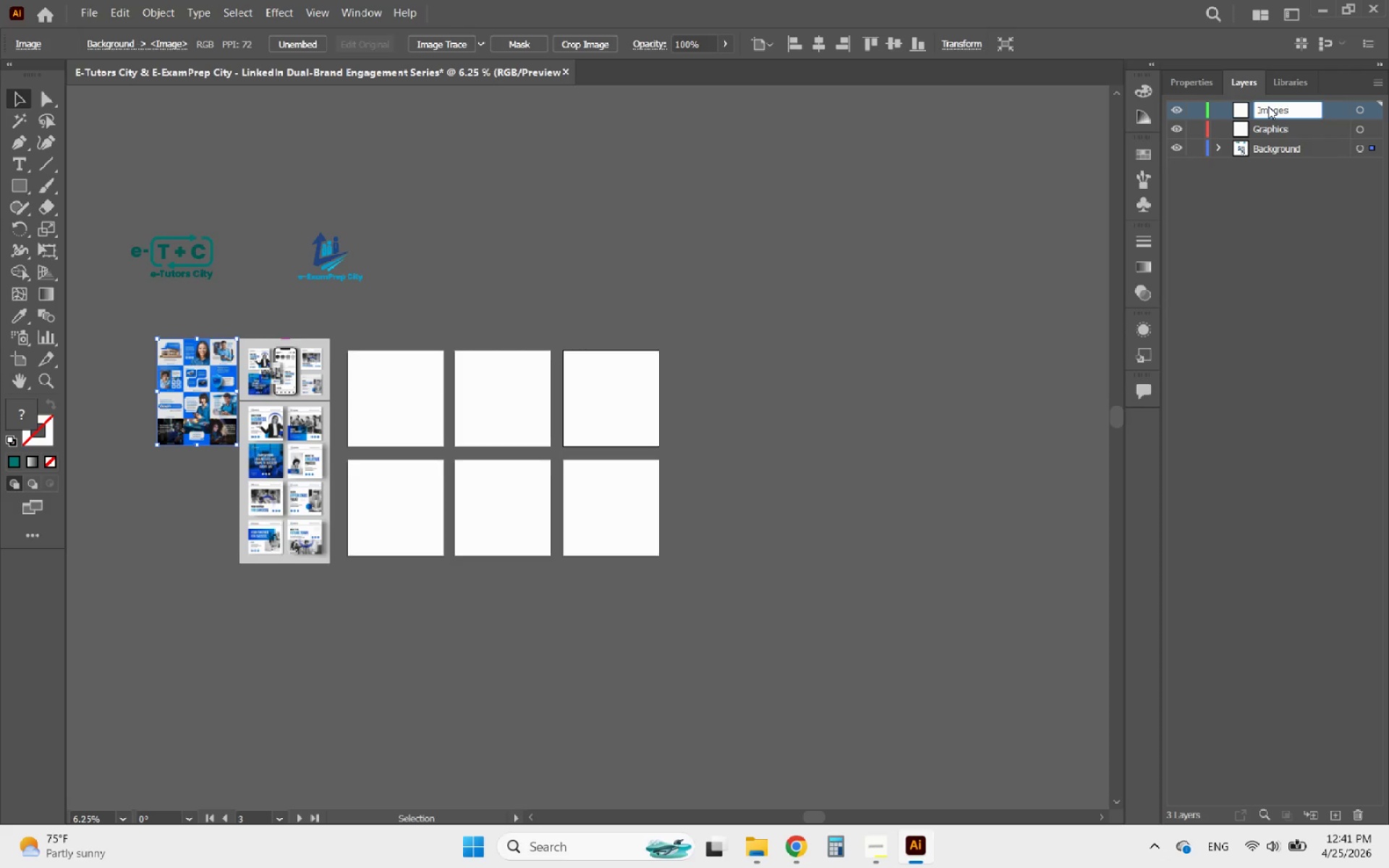 
left_click([1015, 278])
 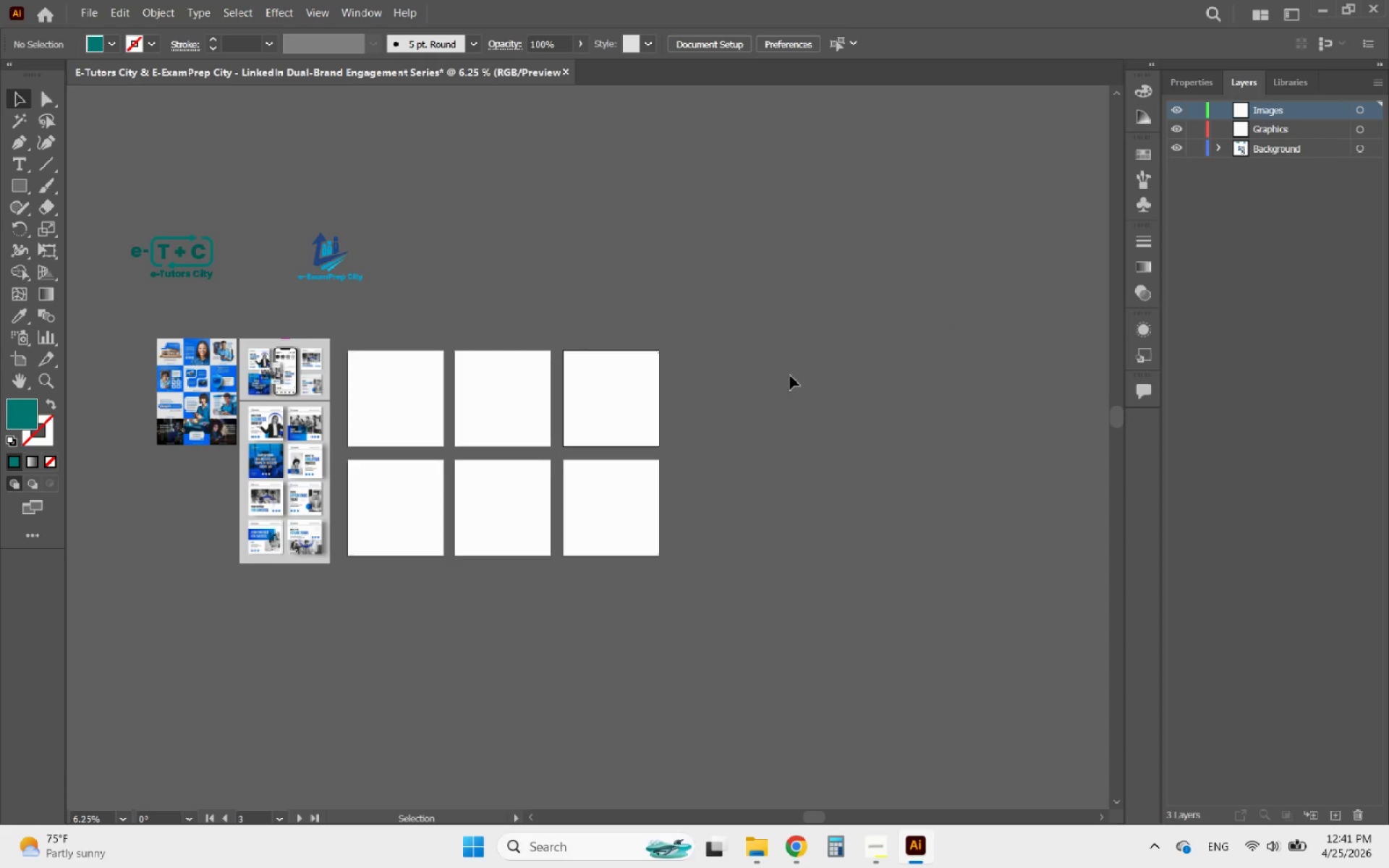 
hold_key(key=AltLeft, duration=2.67)
scroll: coordinate [279, 399], scroll_direction: up, amount: 2.0